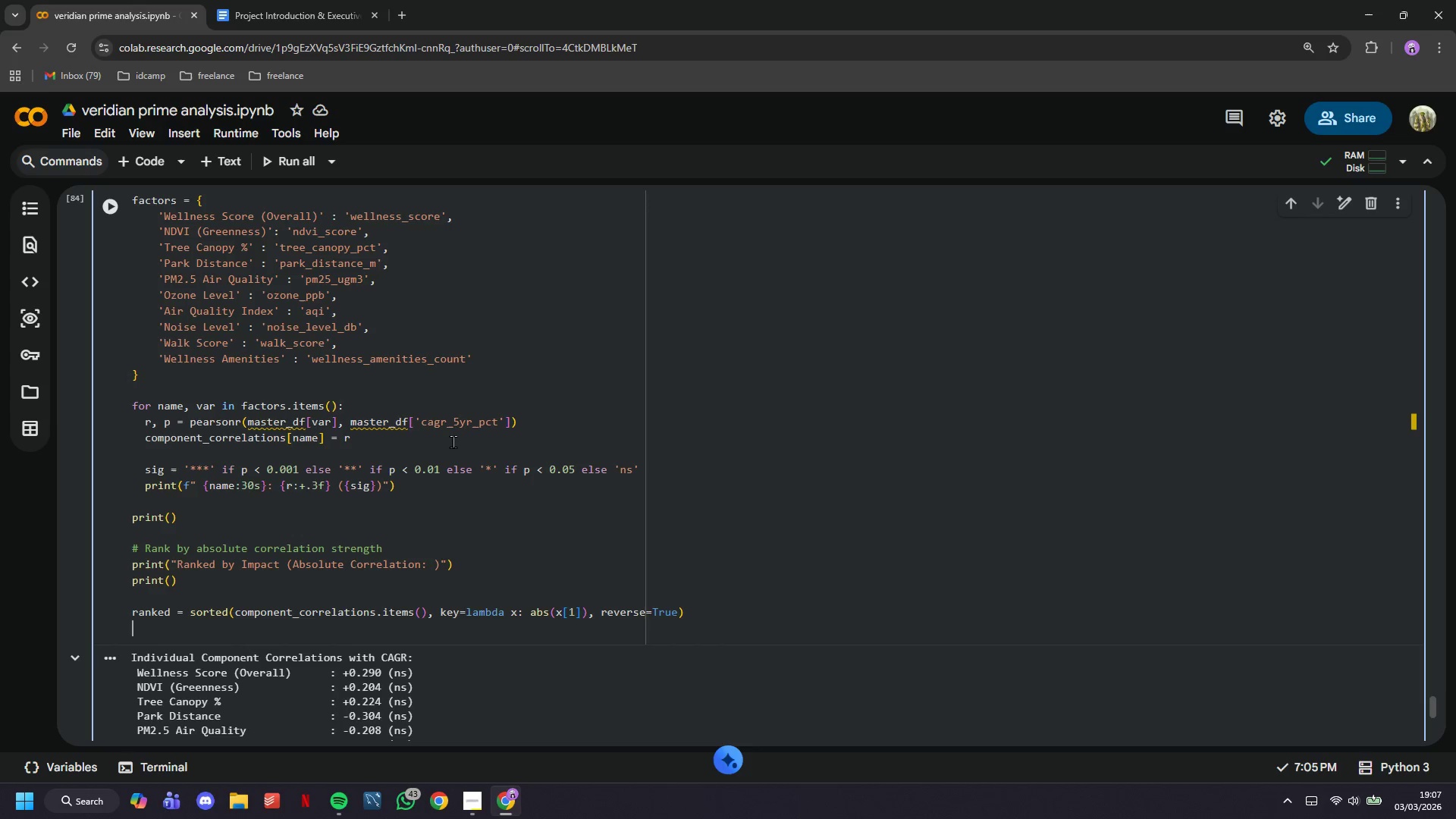 
wait(15.94)
 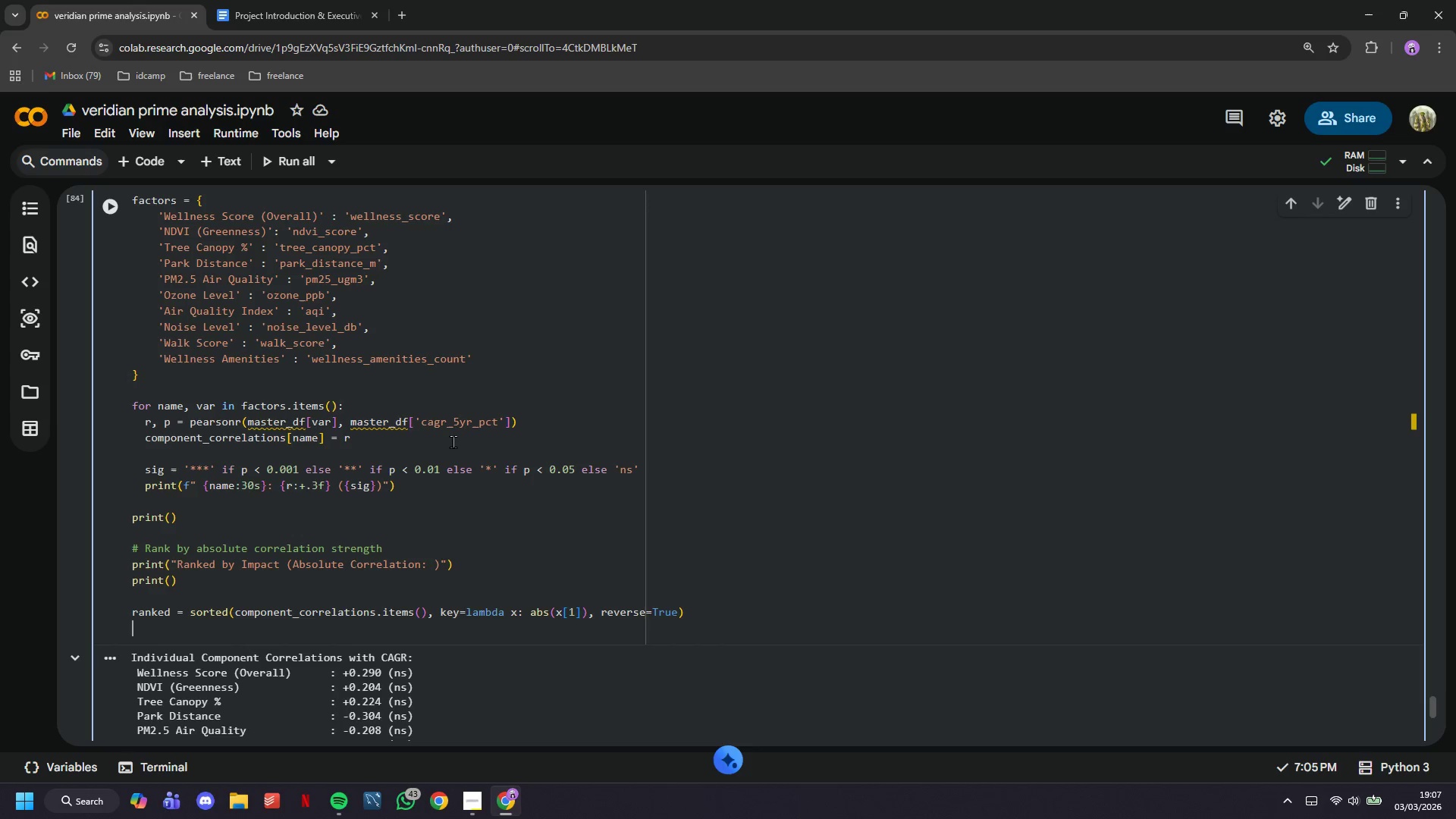 
type(ranked = )
 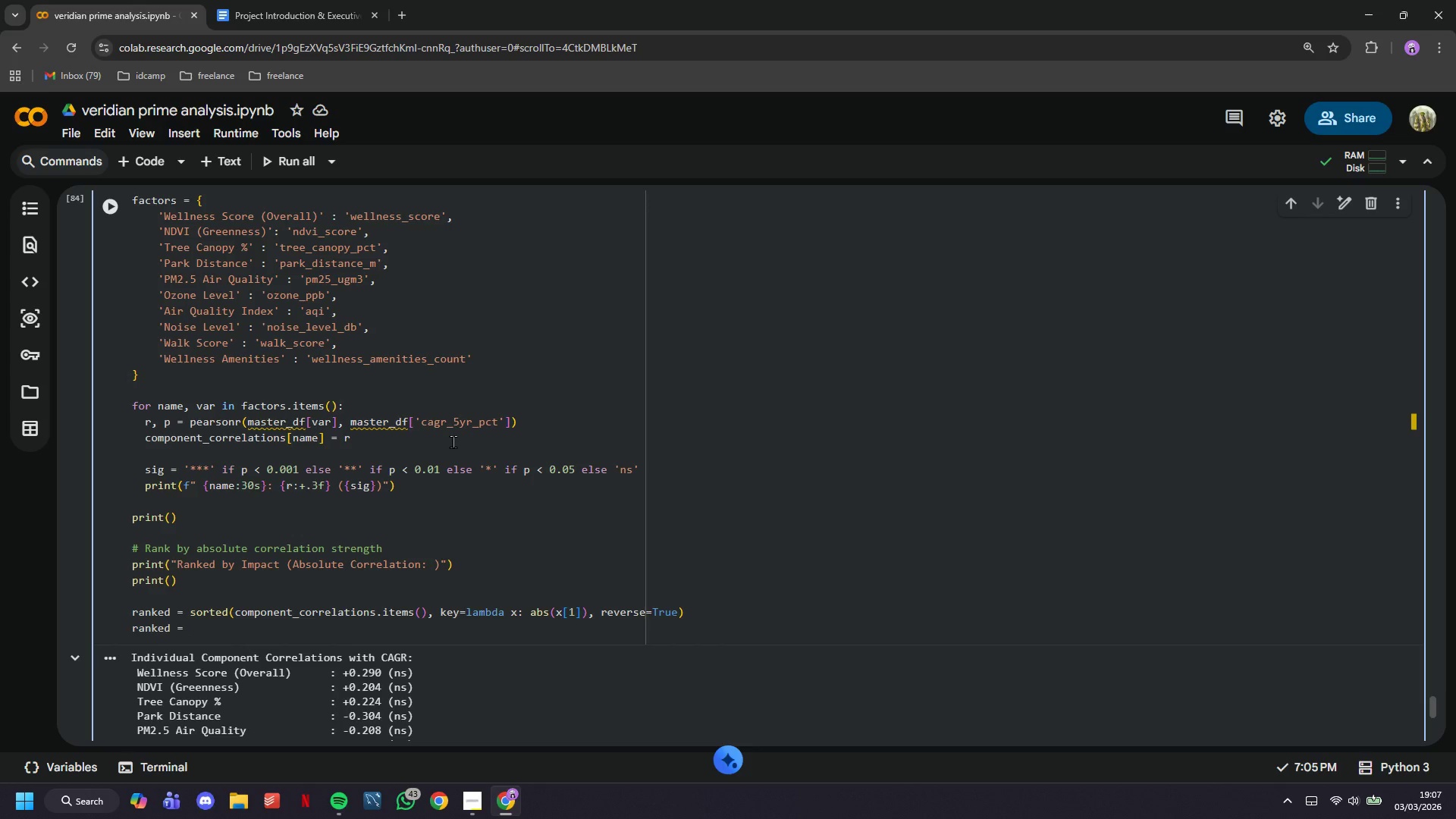 
wait(23.53)
 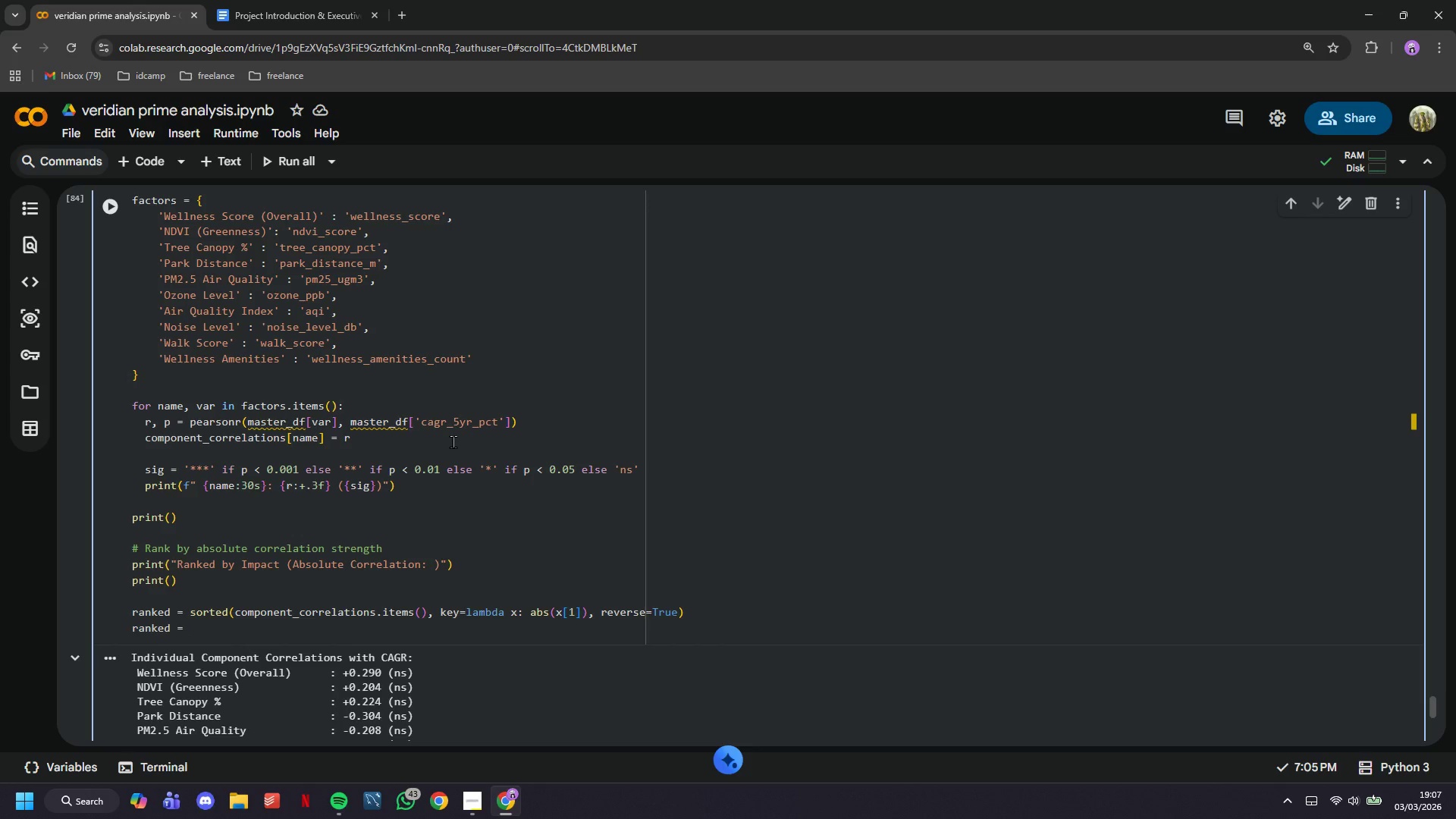 
type(s)
key(Backspace)
key(Backspace)
key(Backspace)
key(Backspace)
key(Backspace)
key(Backspace)
key(Backspace)
key(Backspace)
key(Backspace)
key(Backspace)
type(for i, (name, r)
 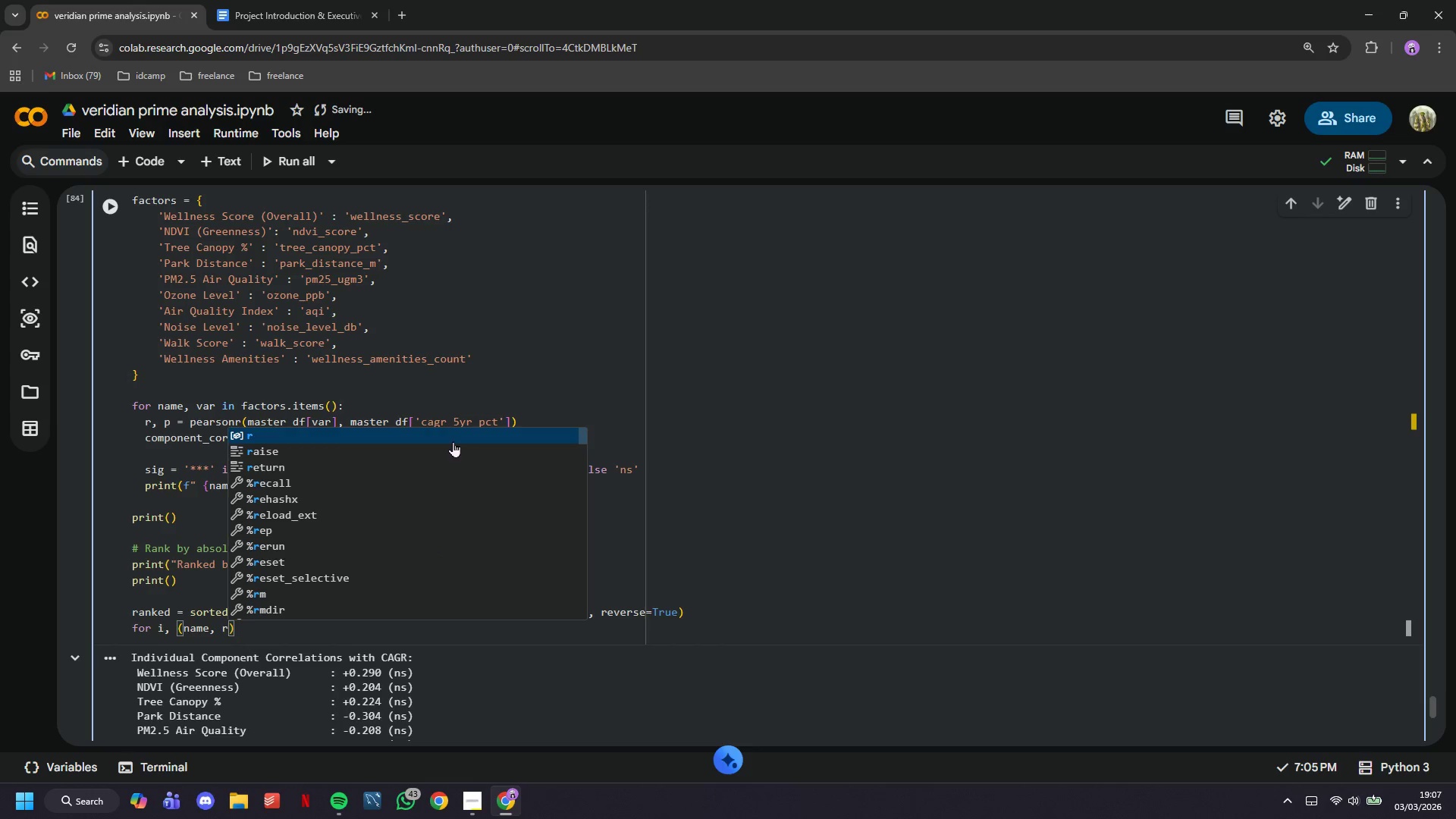 
key(ArrowRight)
 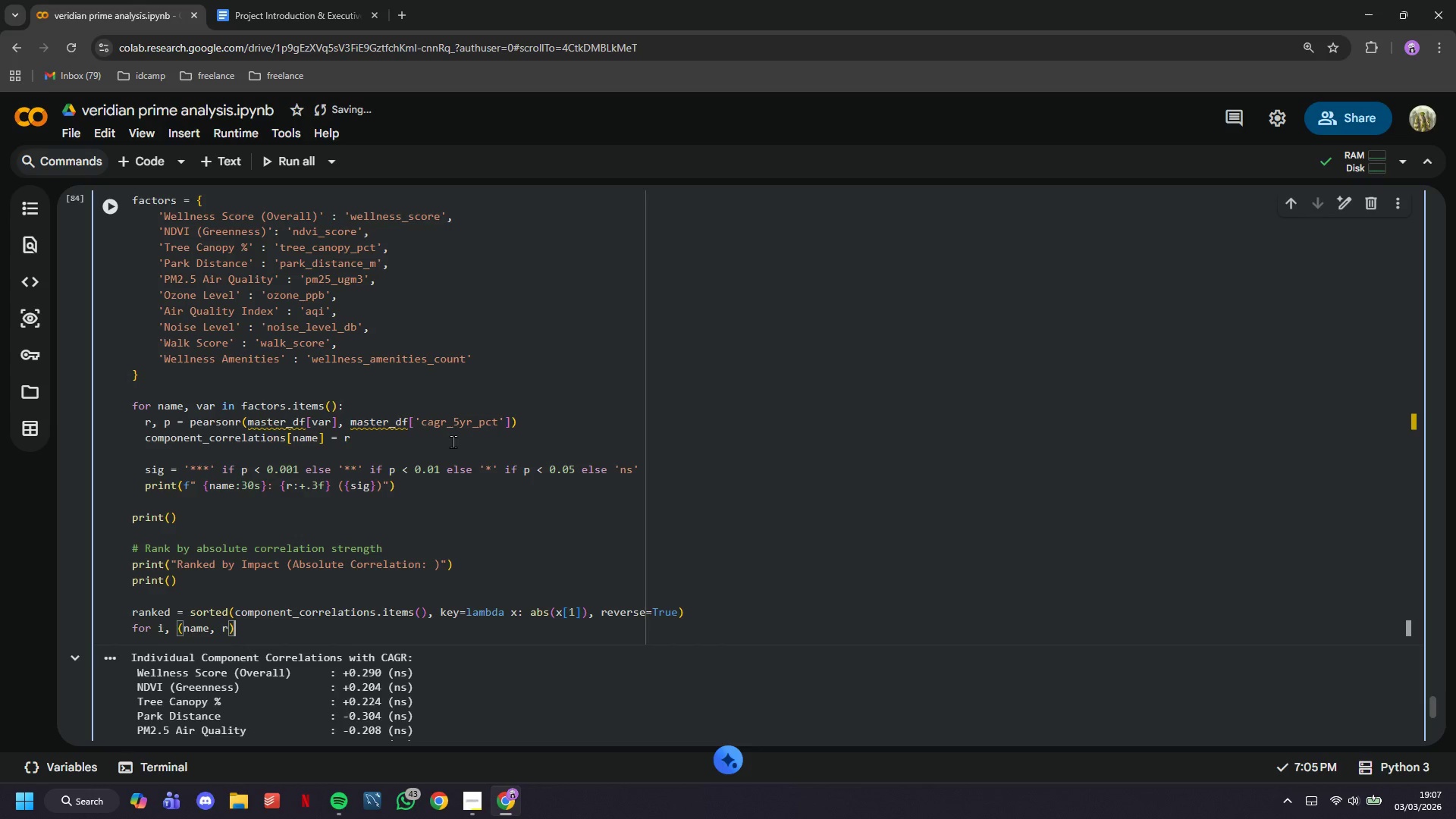 
type( in enumerate(ranked[:5)
 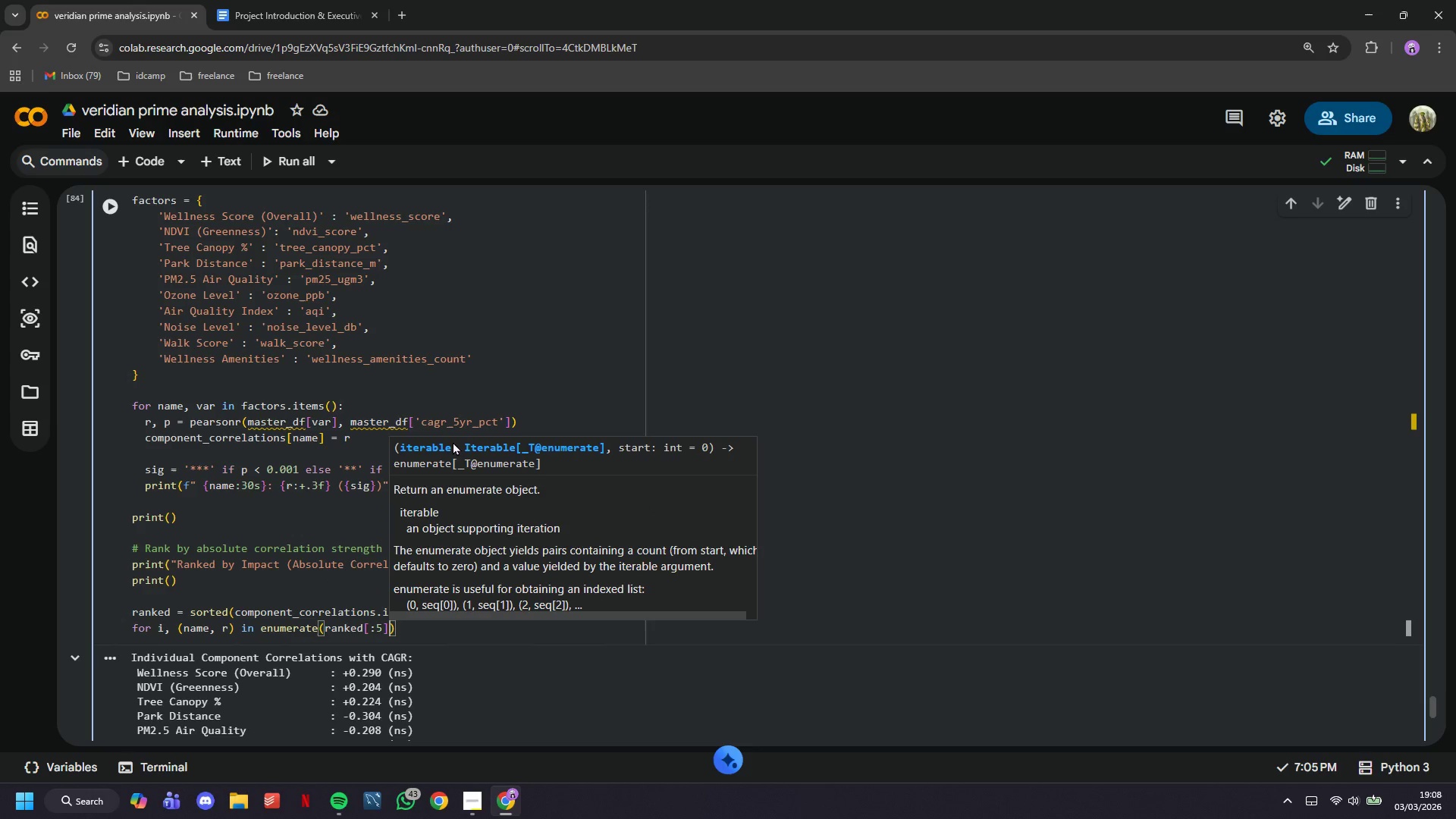 
 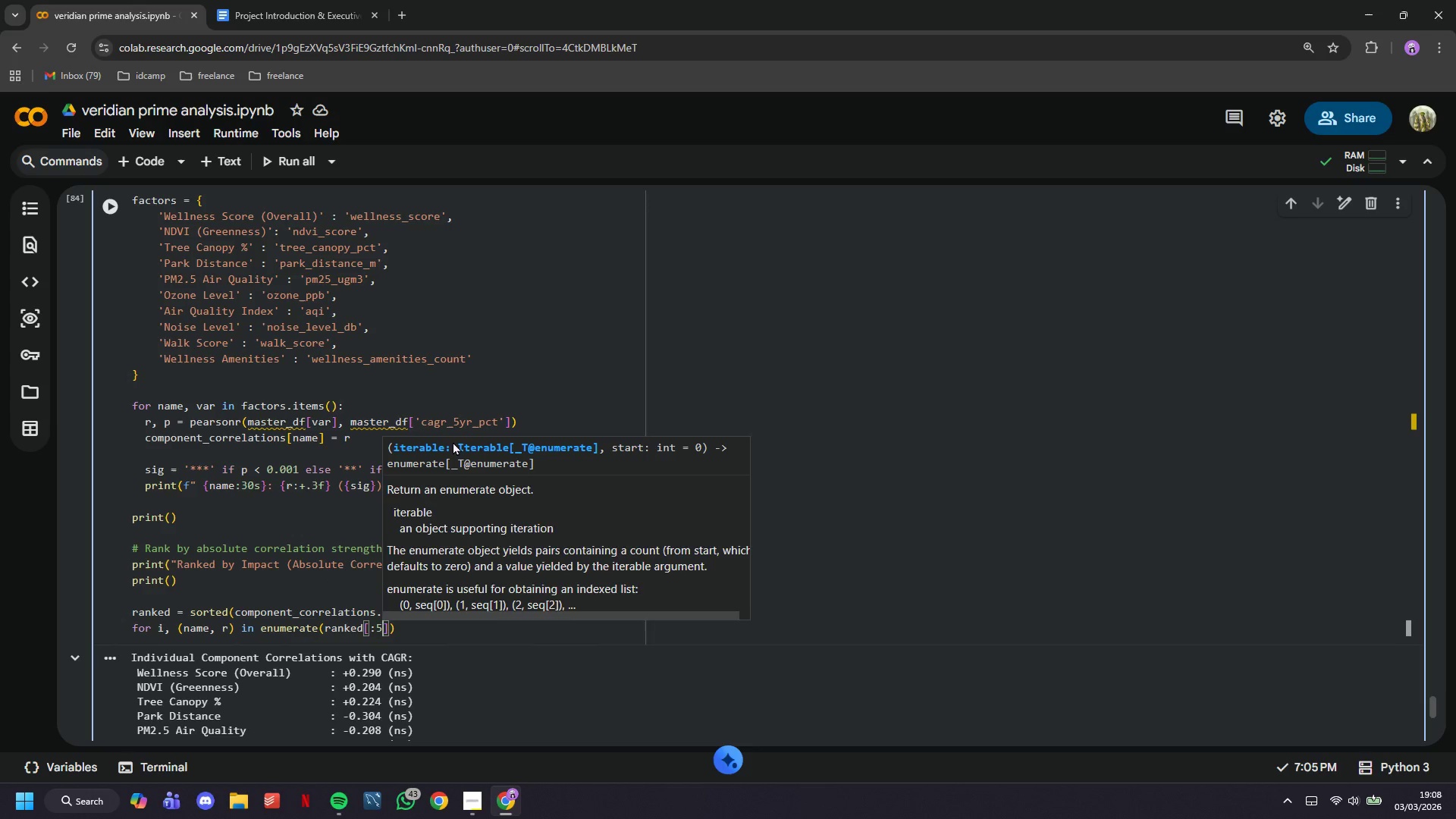 
key(ArrowRight)
 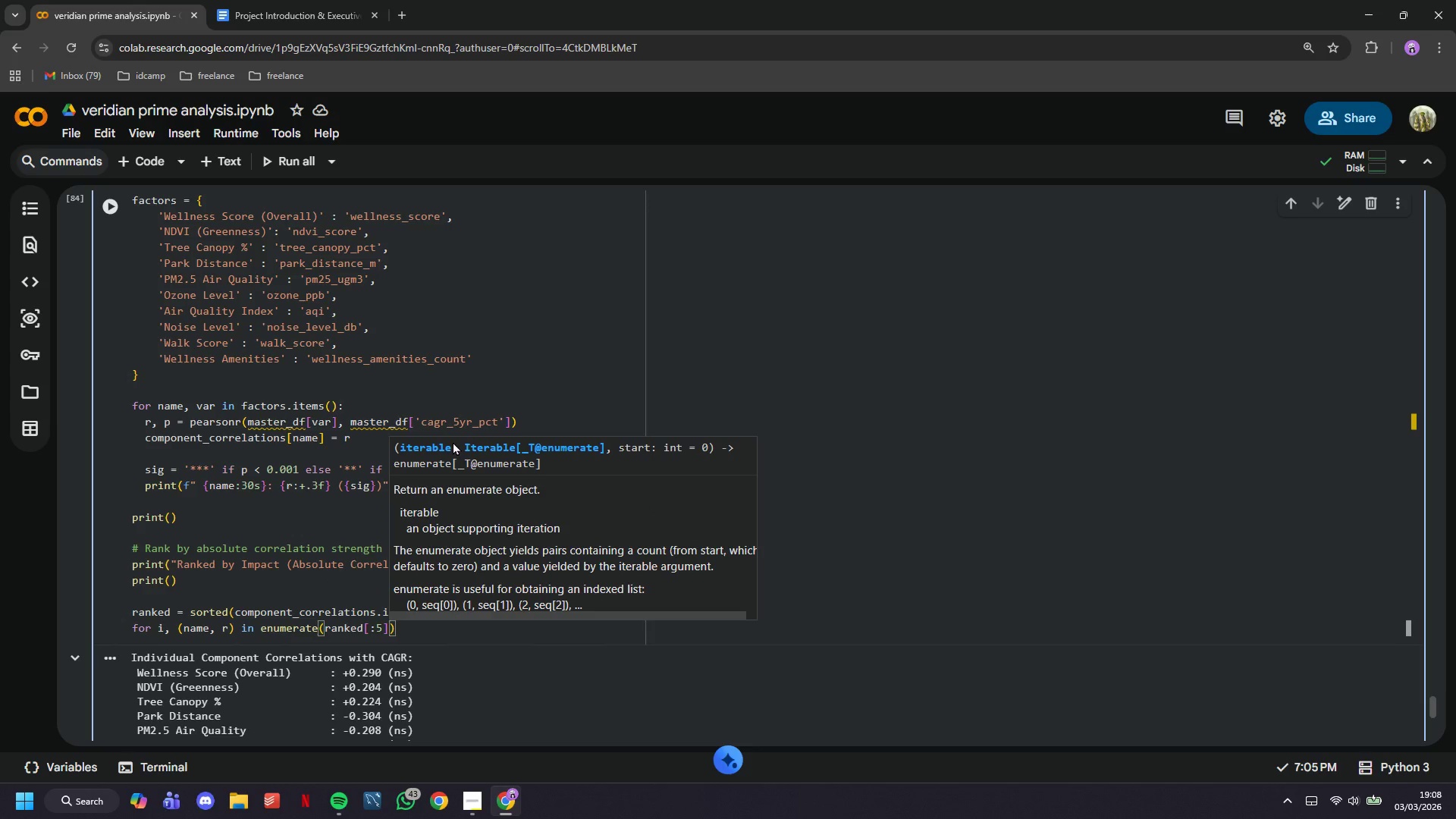 
key(Comma)
 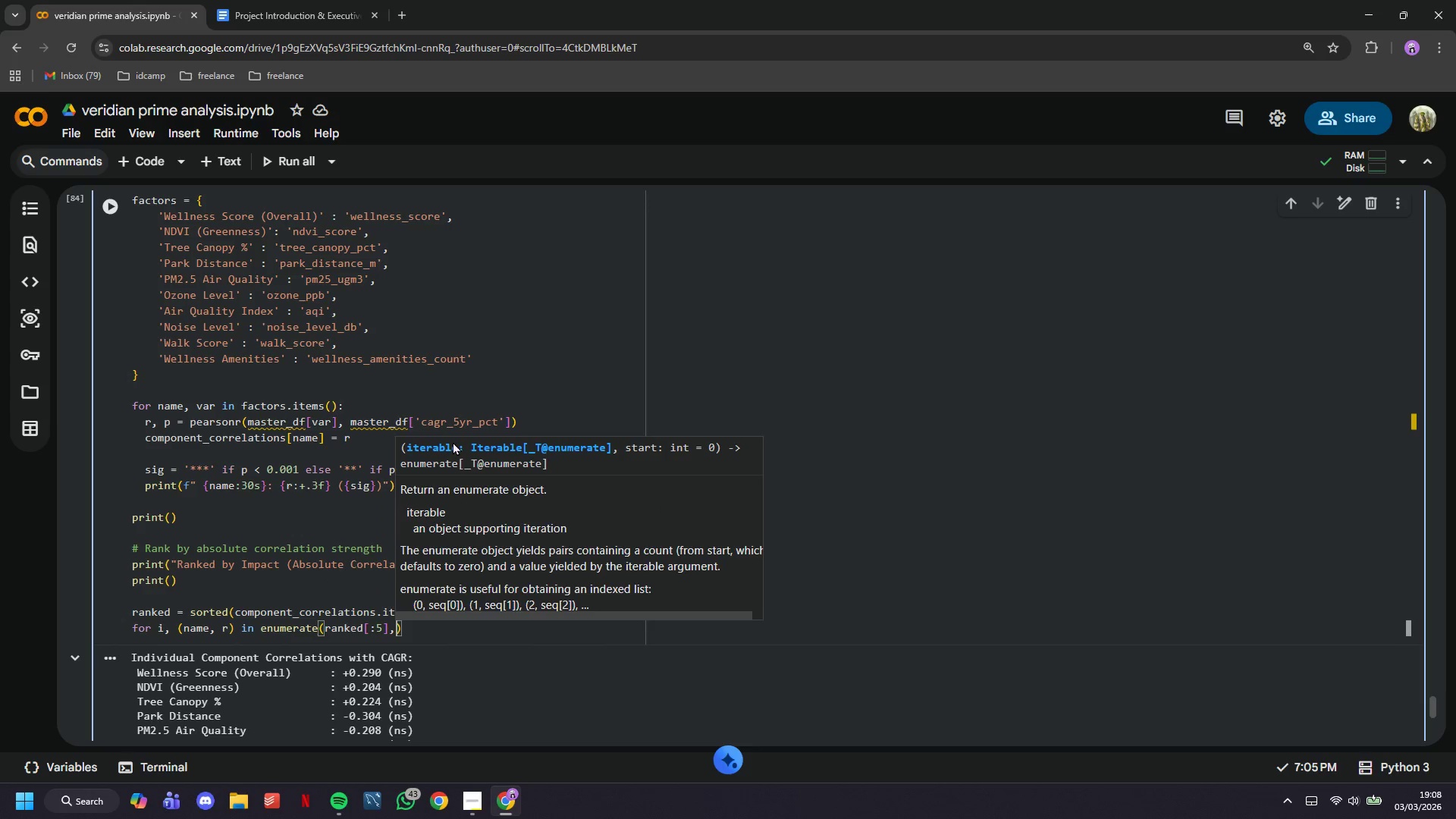 
key(Space)
 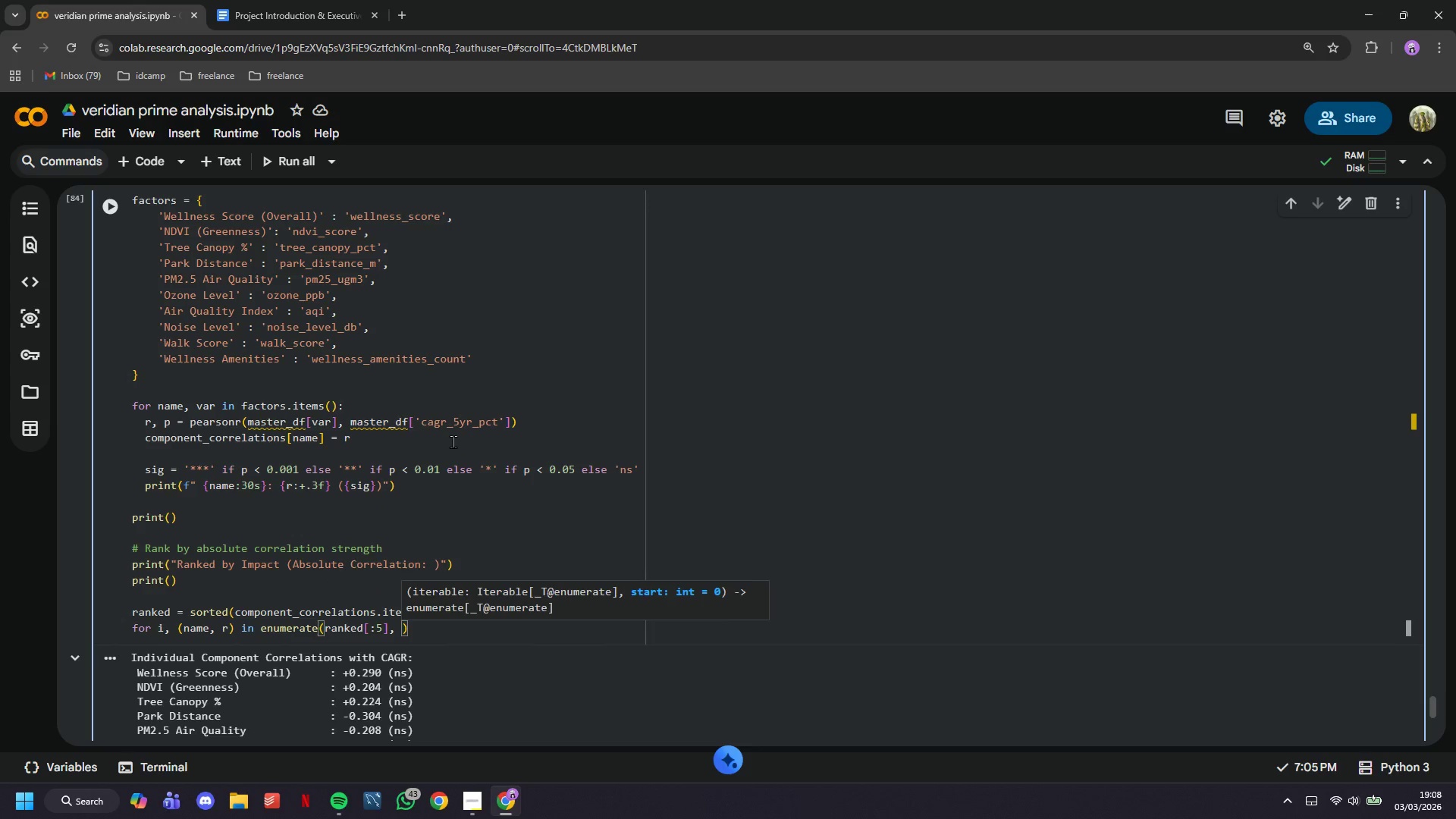 
key(1)
 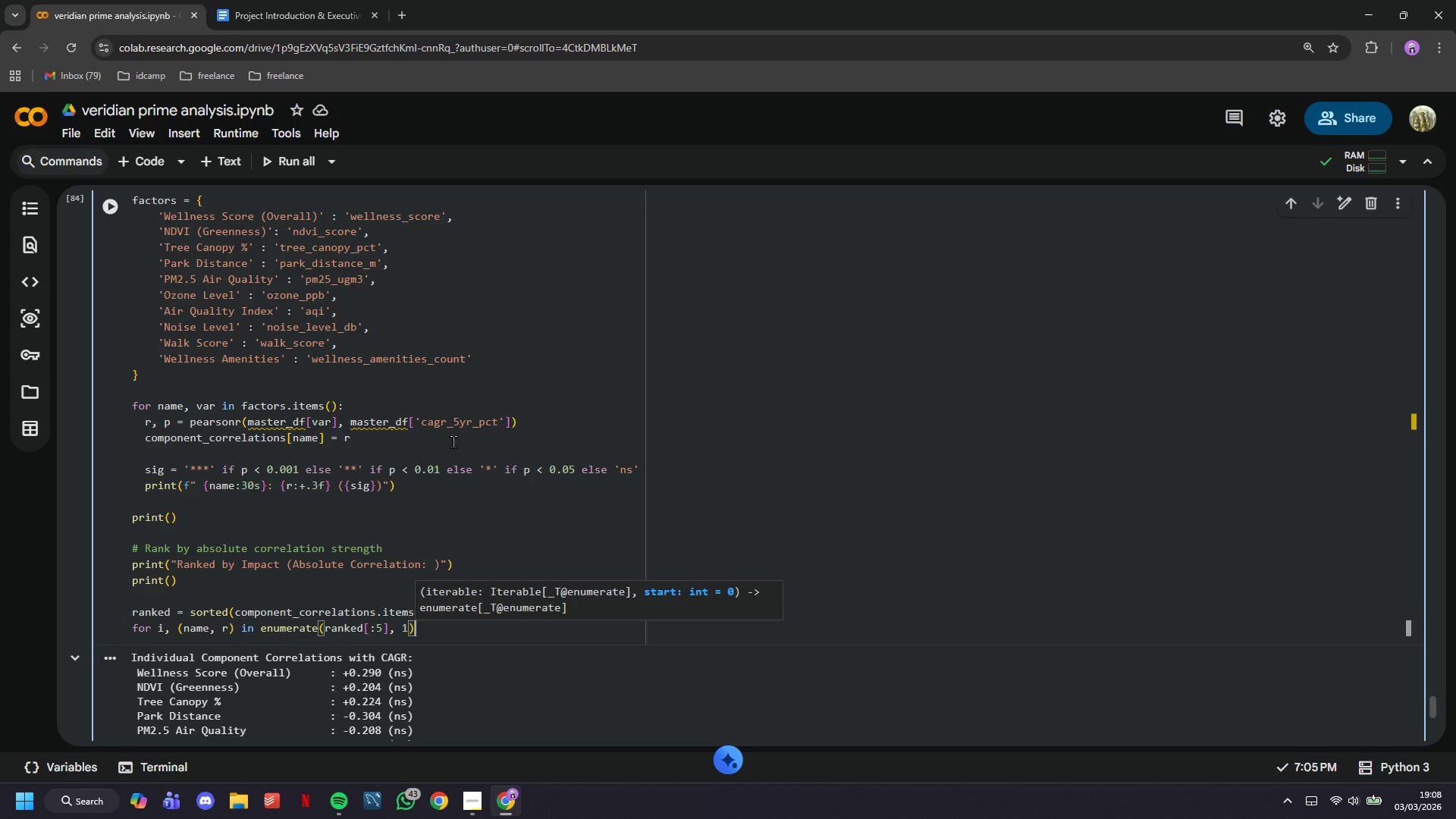 
key(ArrowRight)
 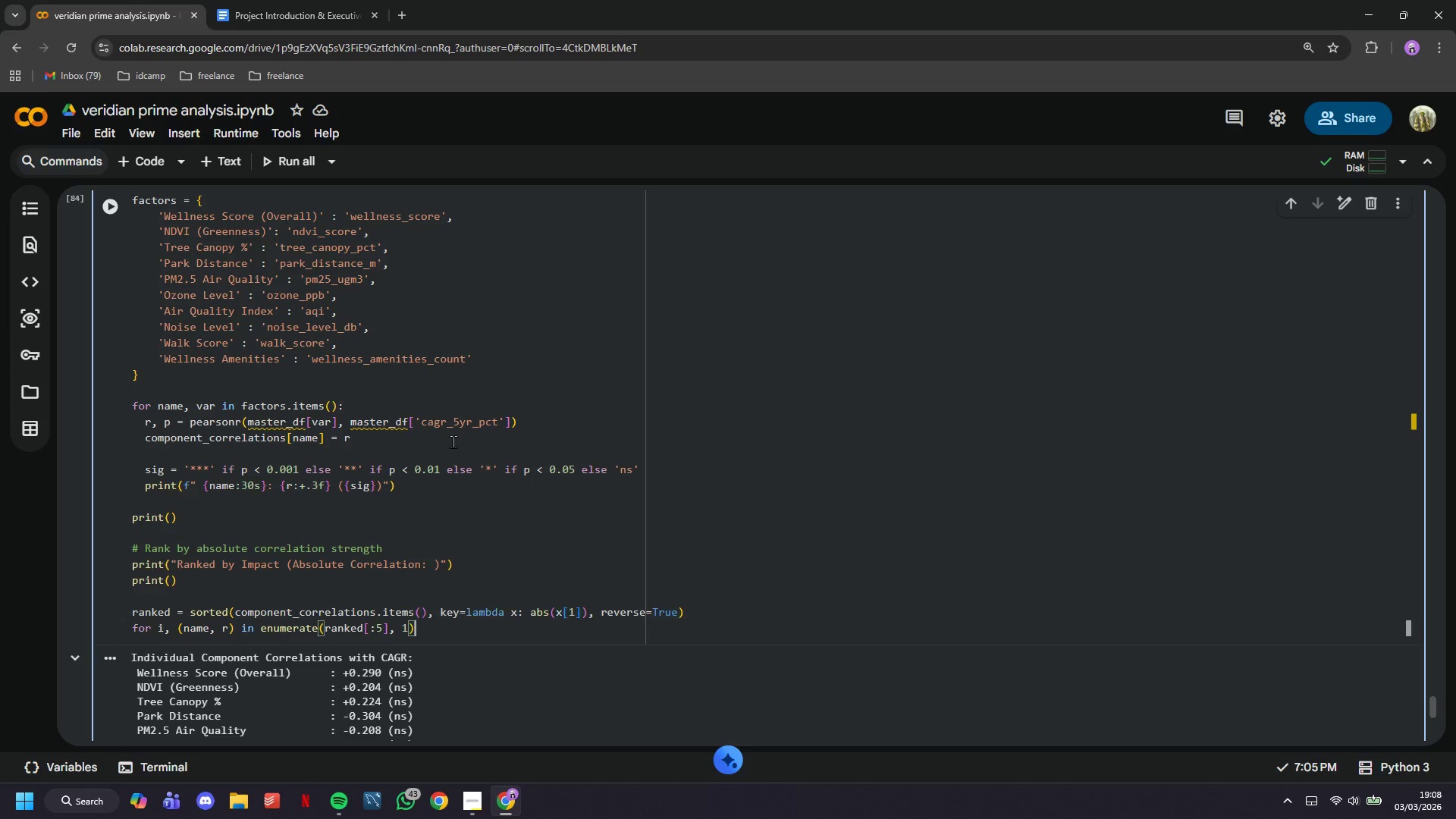 
key(Shift+Semicolon)
 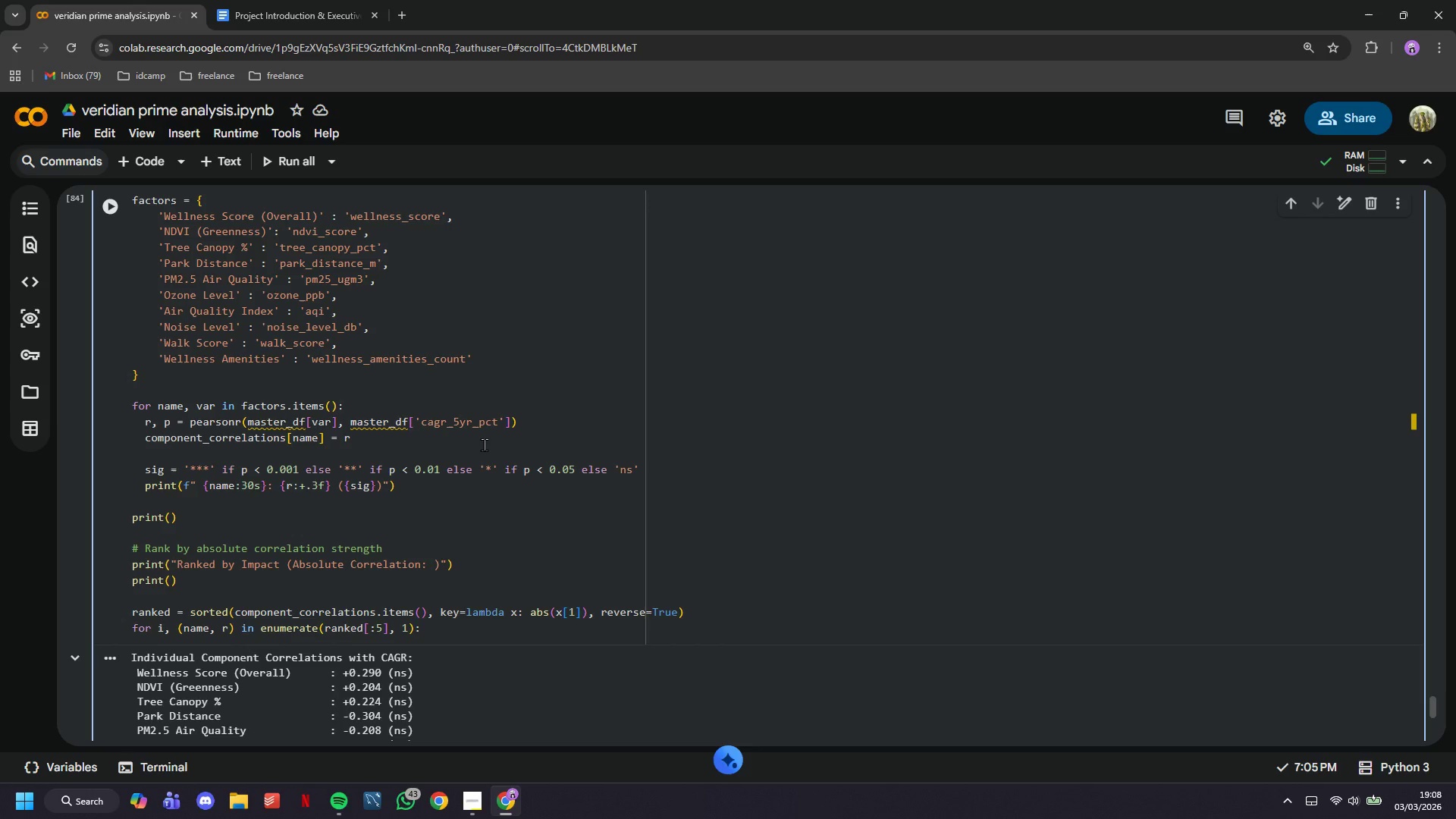 
wait(46.41)
 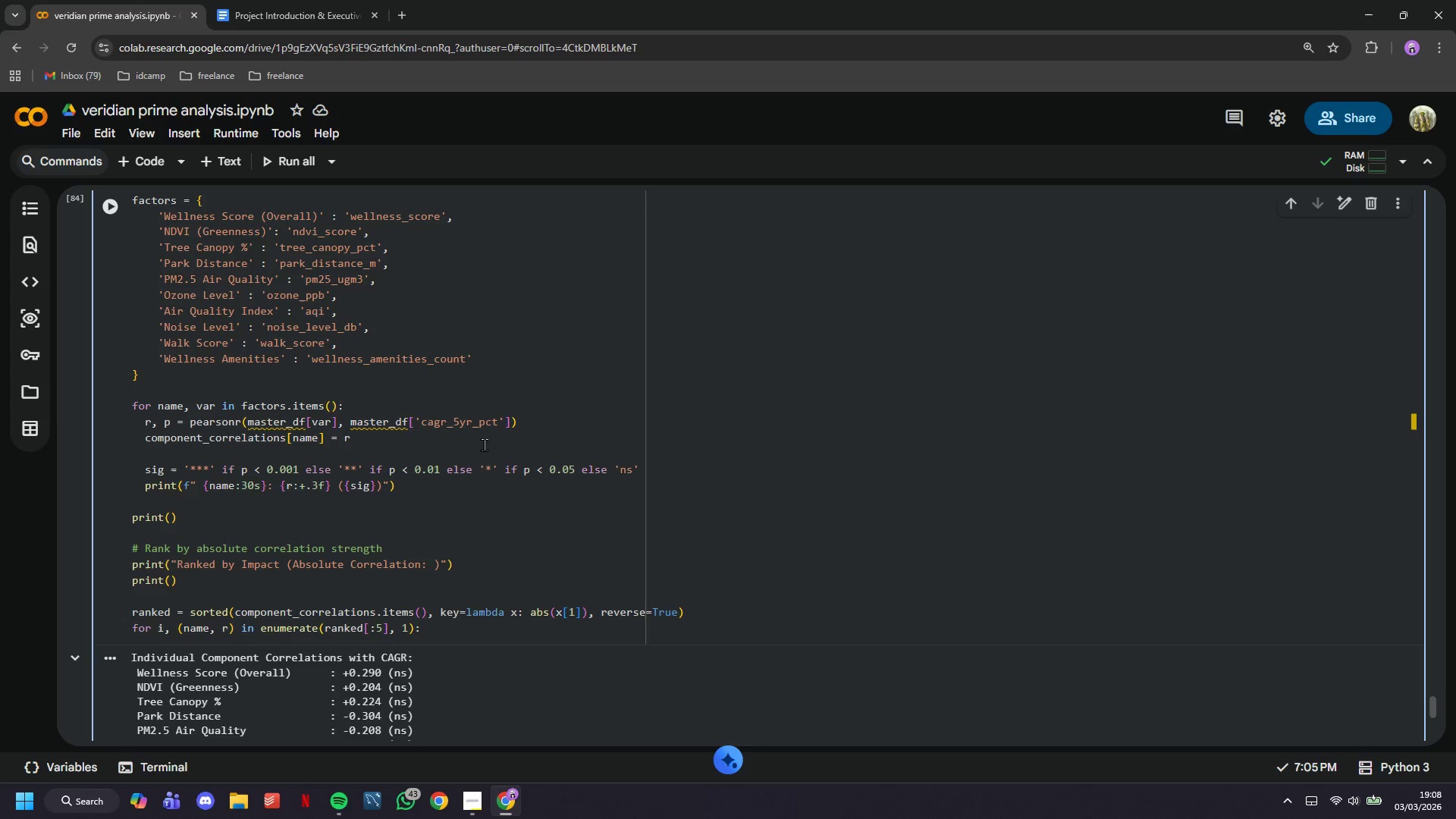 
scroll: coordinate [490, 570], scroll_direction: down, amount: 1.0
 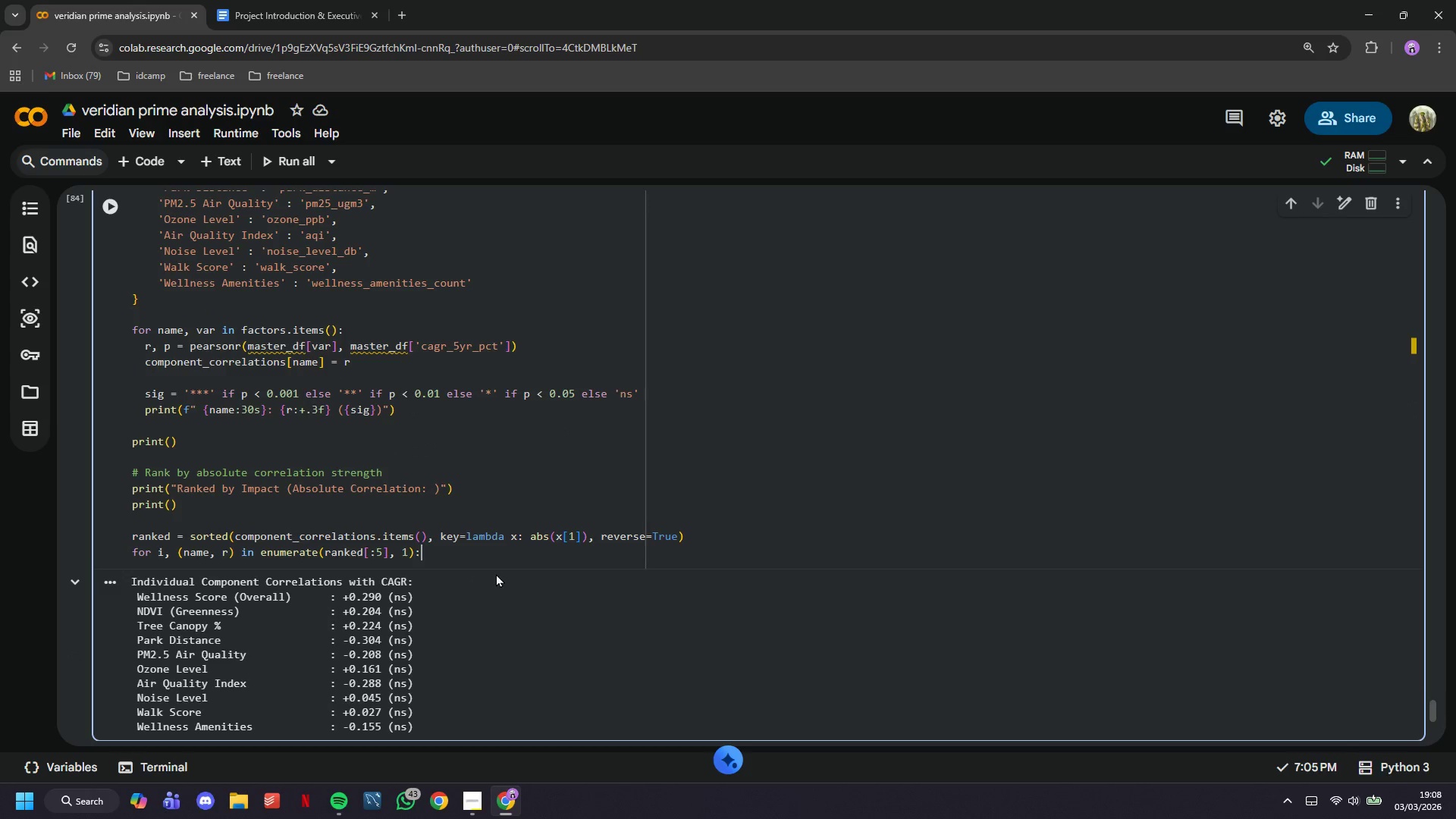 
key(Enter)
 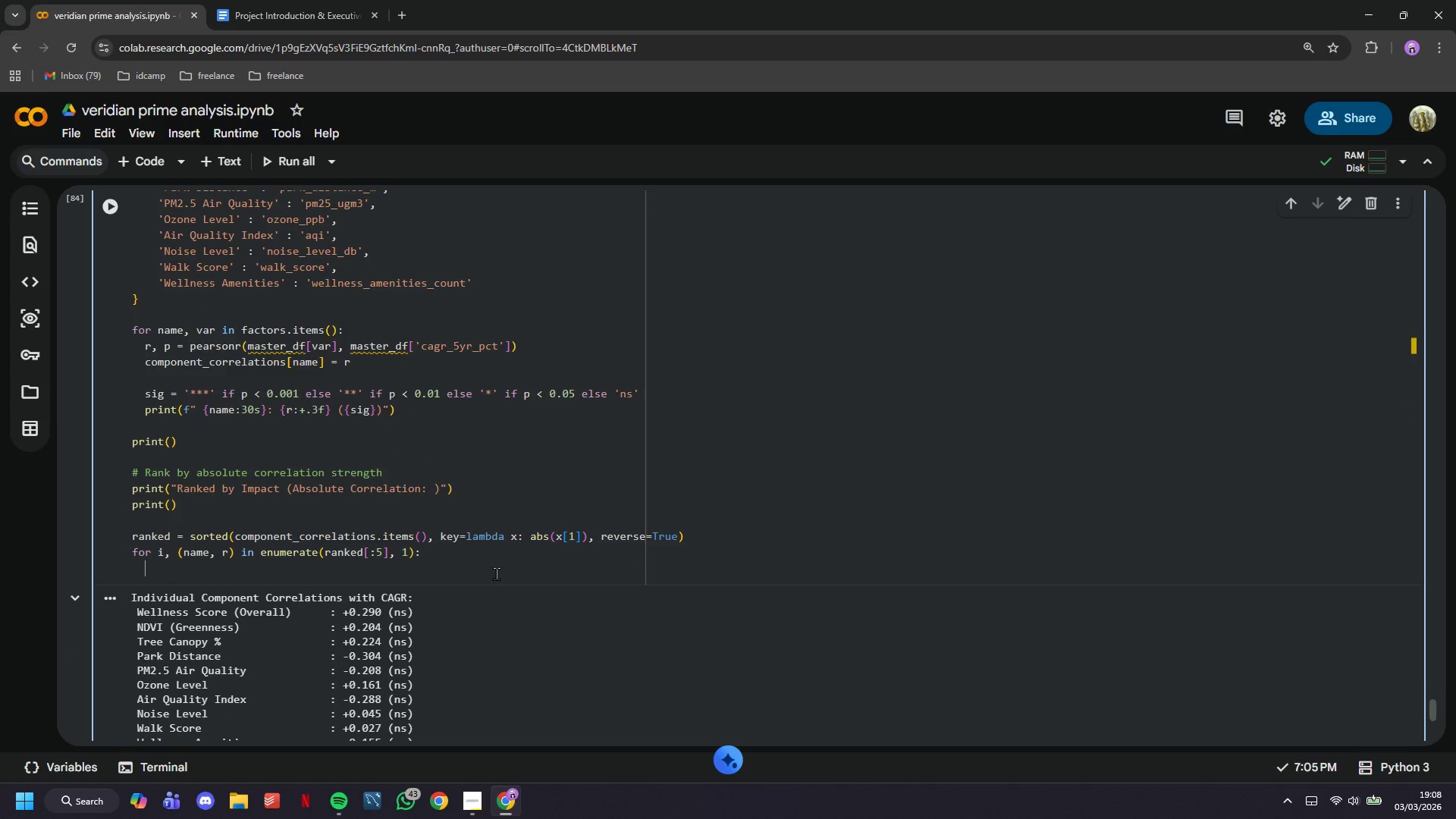 
type(print()
 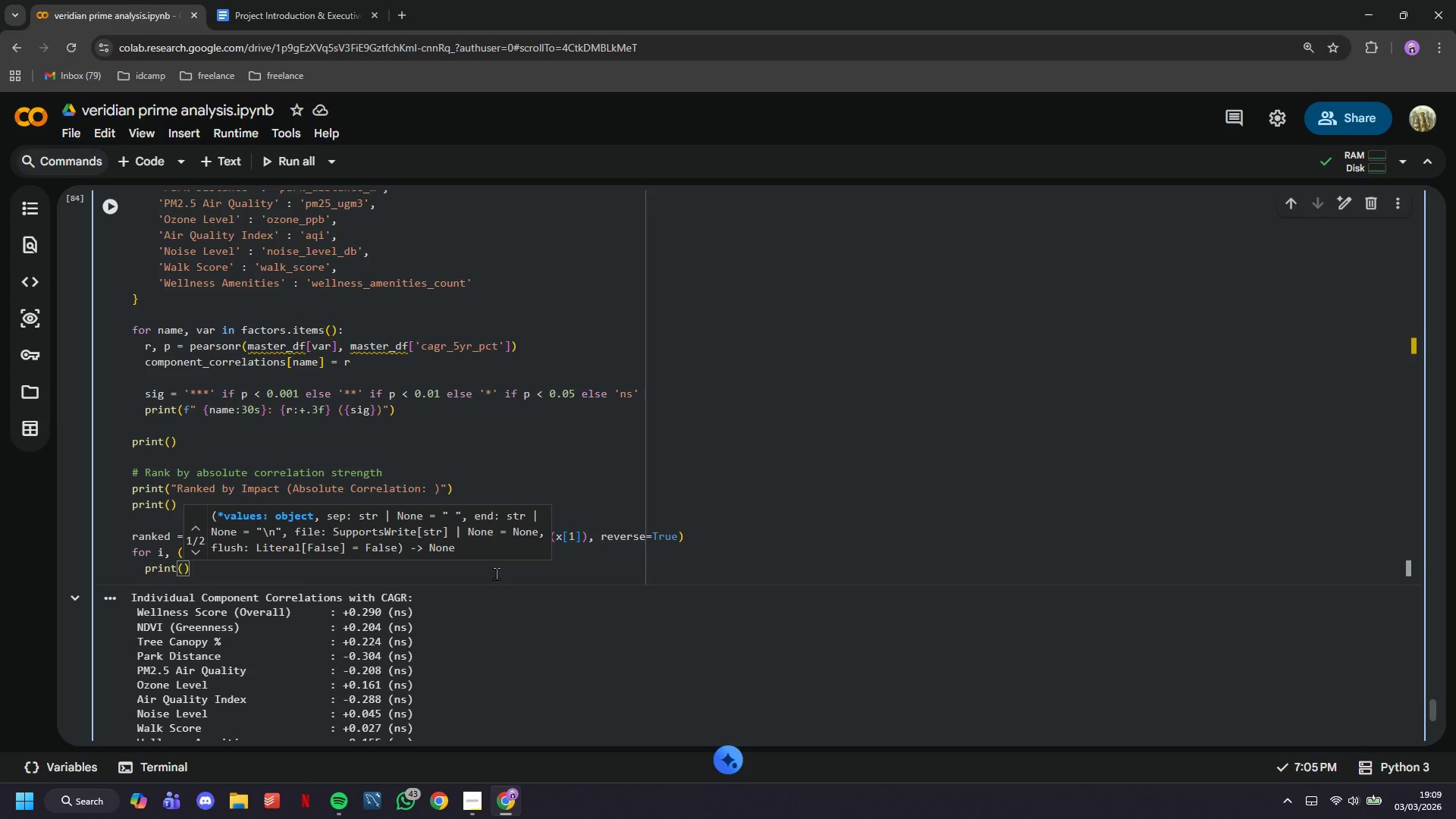 
wait(17.64)
 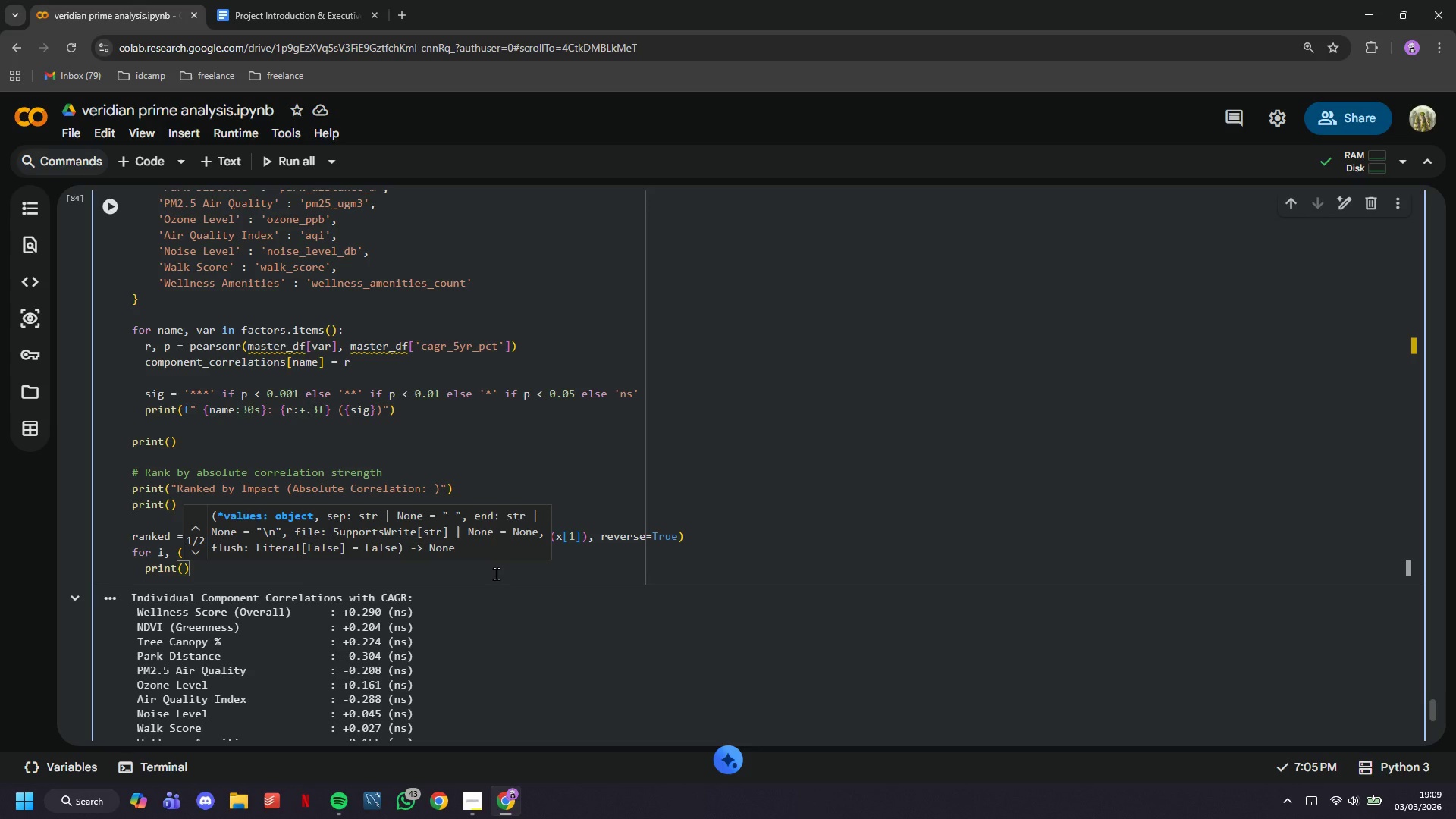 
key(F)
 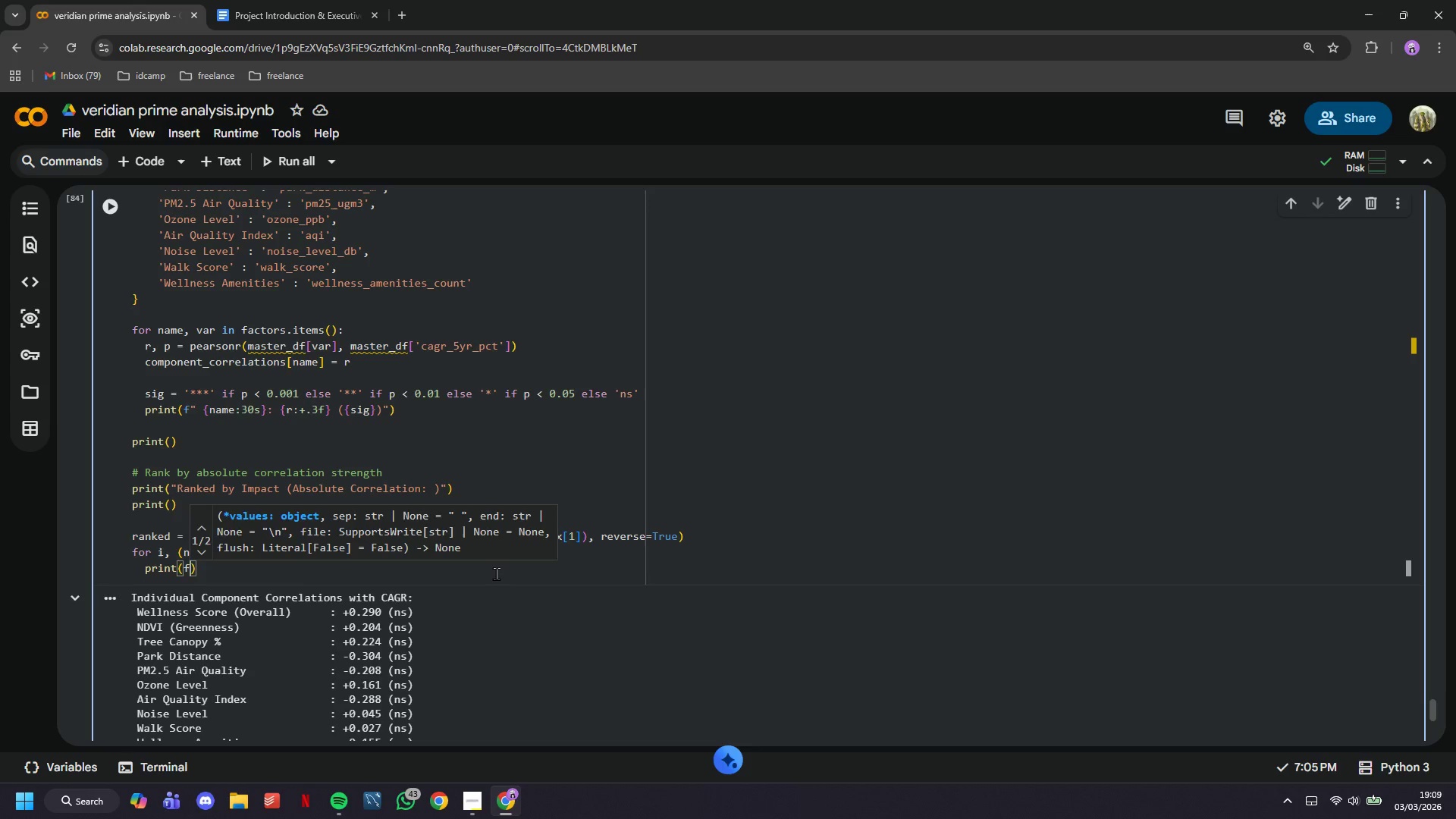 
key(Shift+ShiftLeft)
 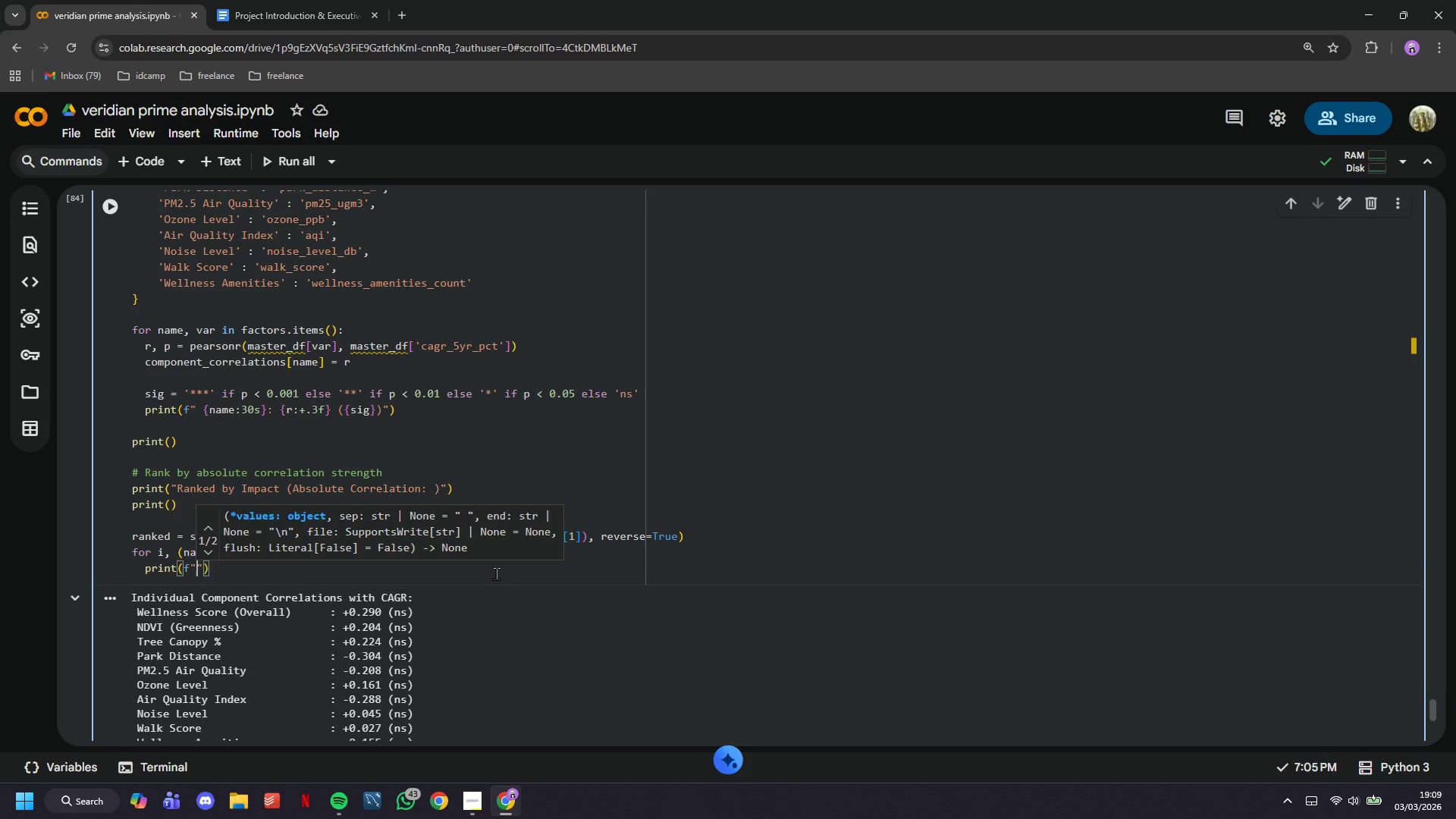 
key(Shift+Quote)
 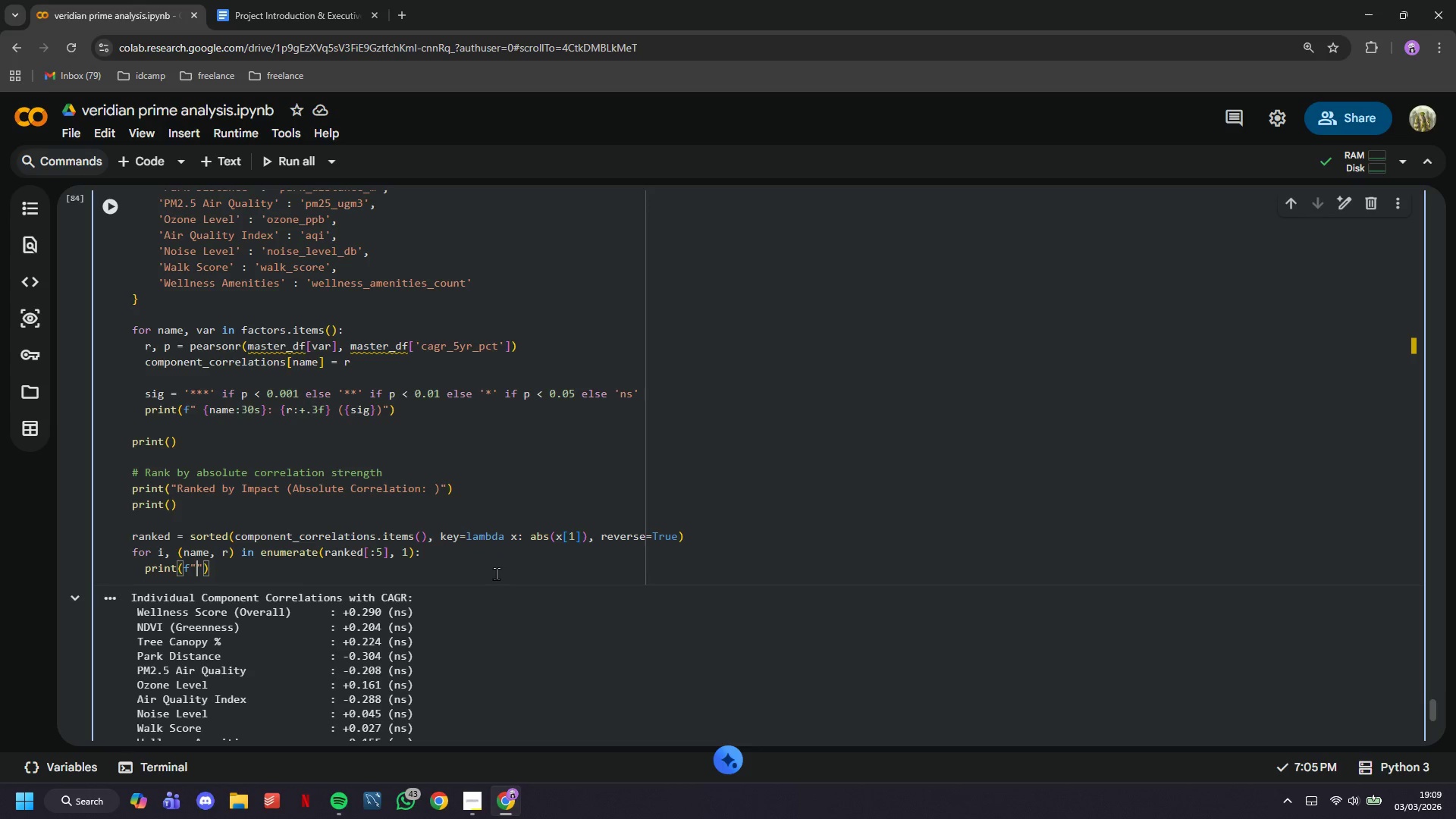 
key(Space)
 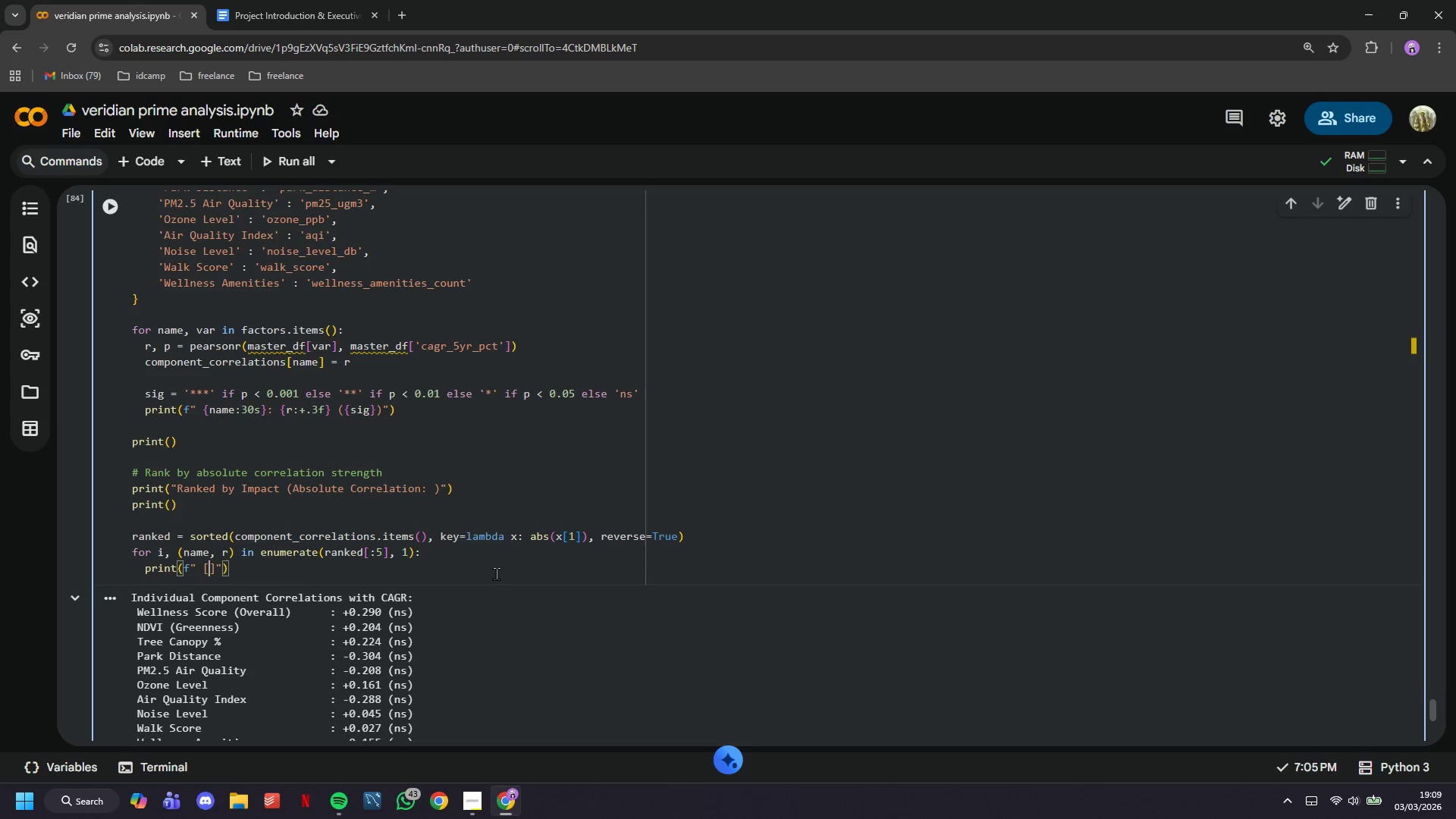 
key(BracketLeft)
 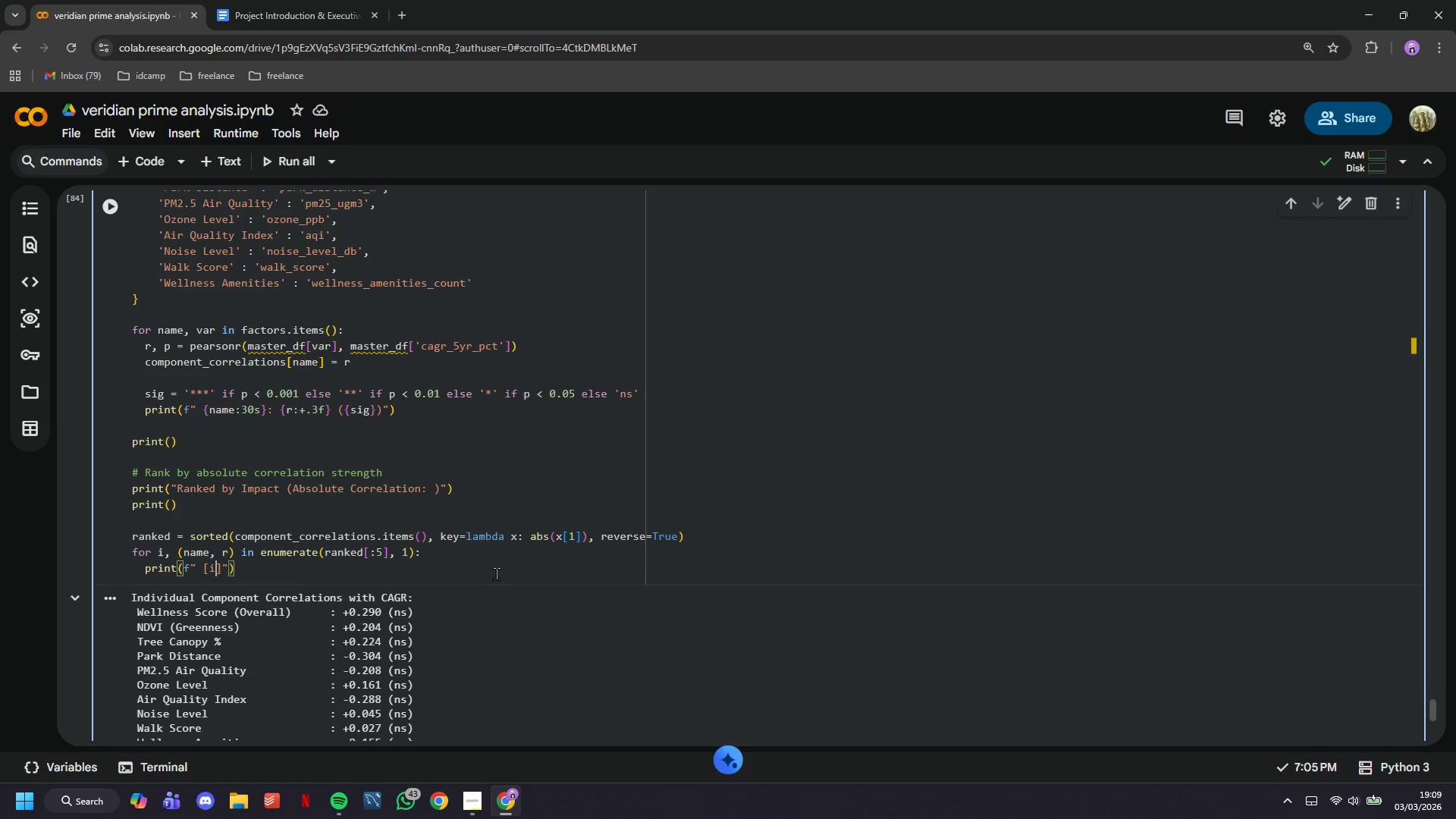 
key(I)
 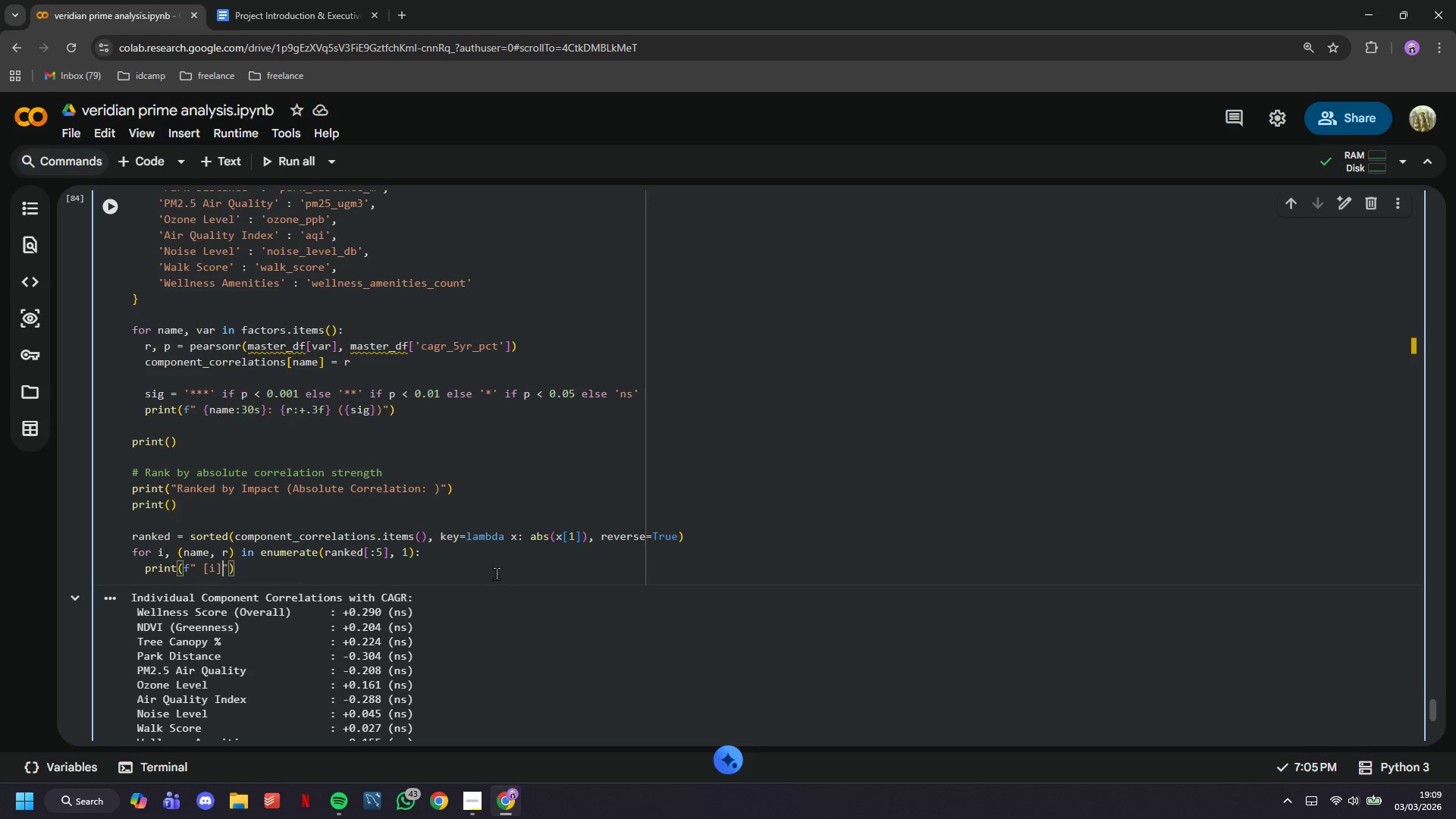 
key(ArrowRight)
 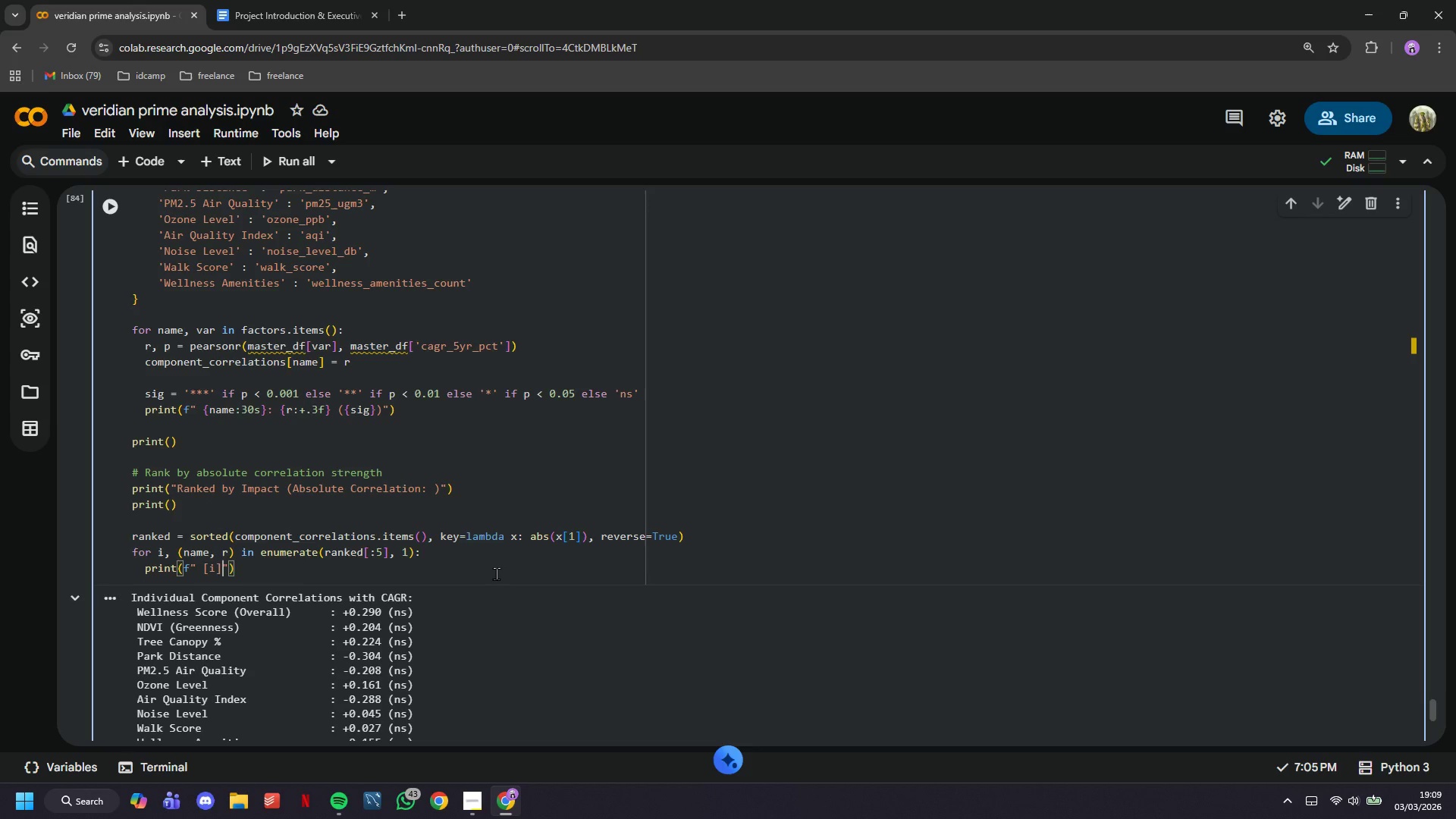 
key(Backspace)
 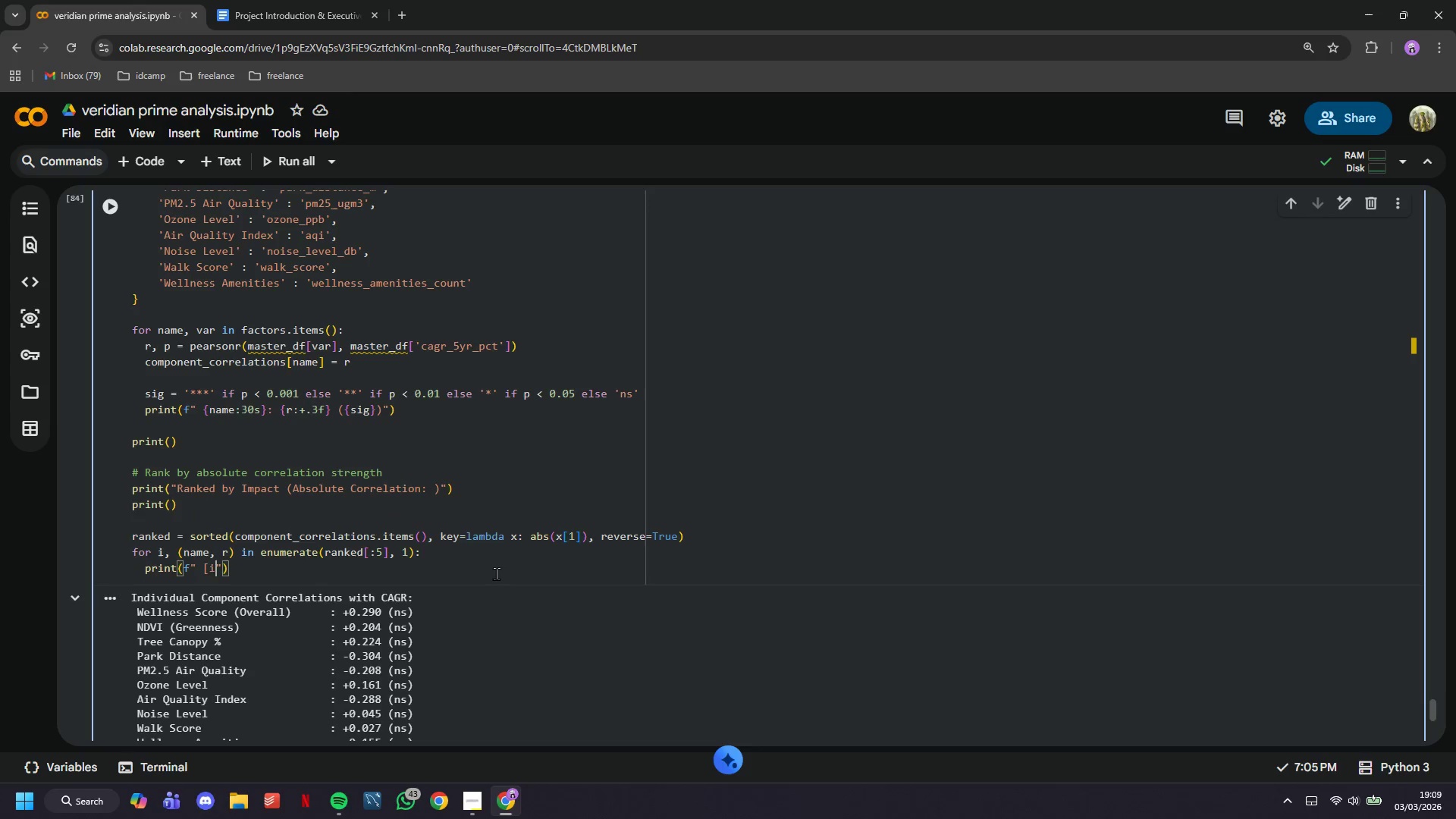 
key(Backspace)
 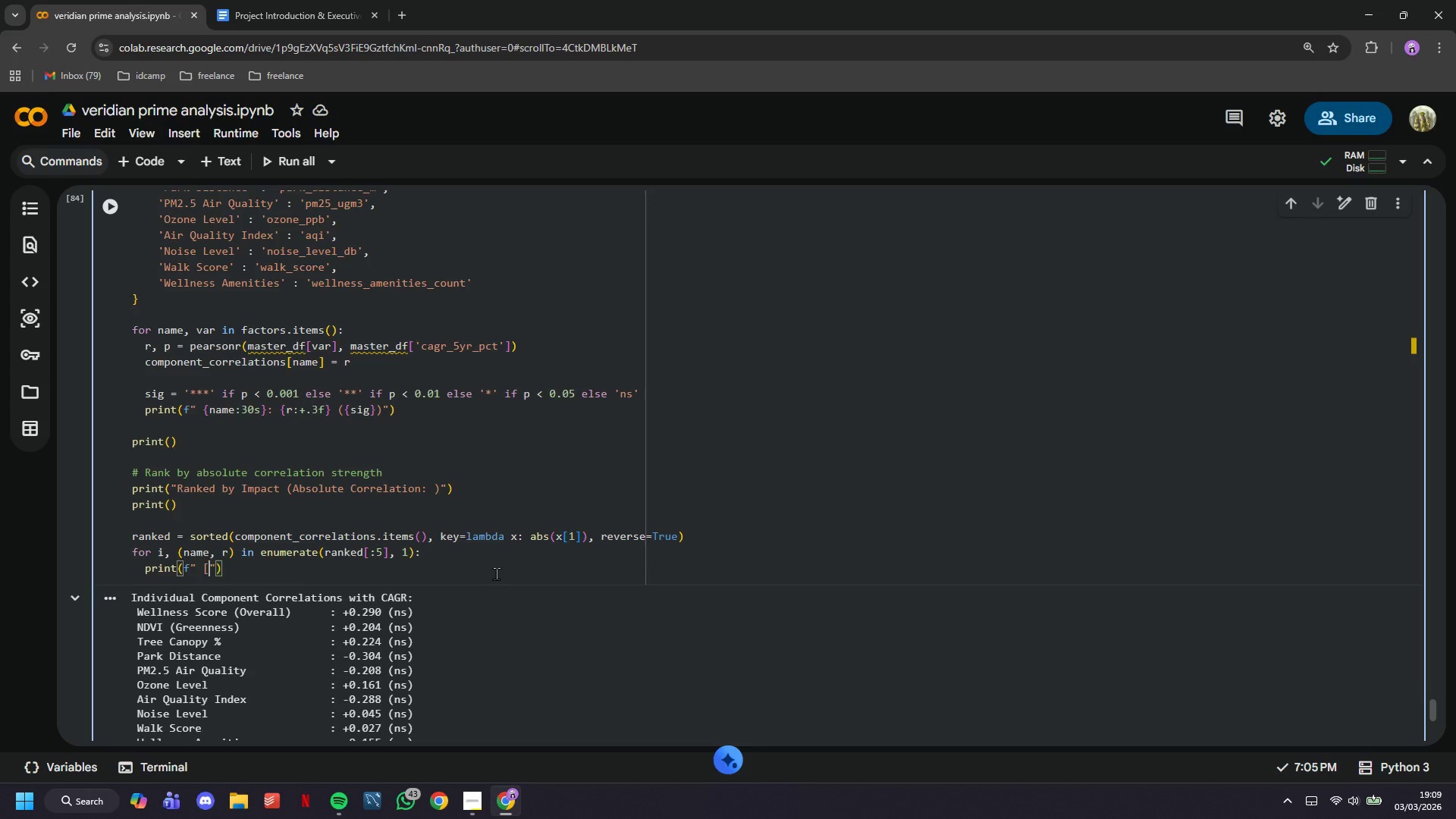 
key(Backspace)
 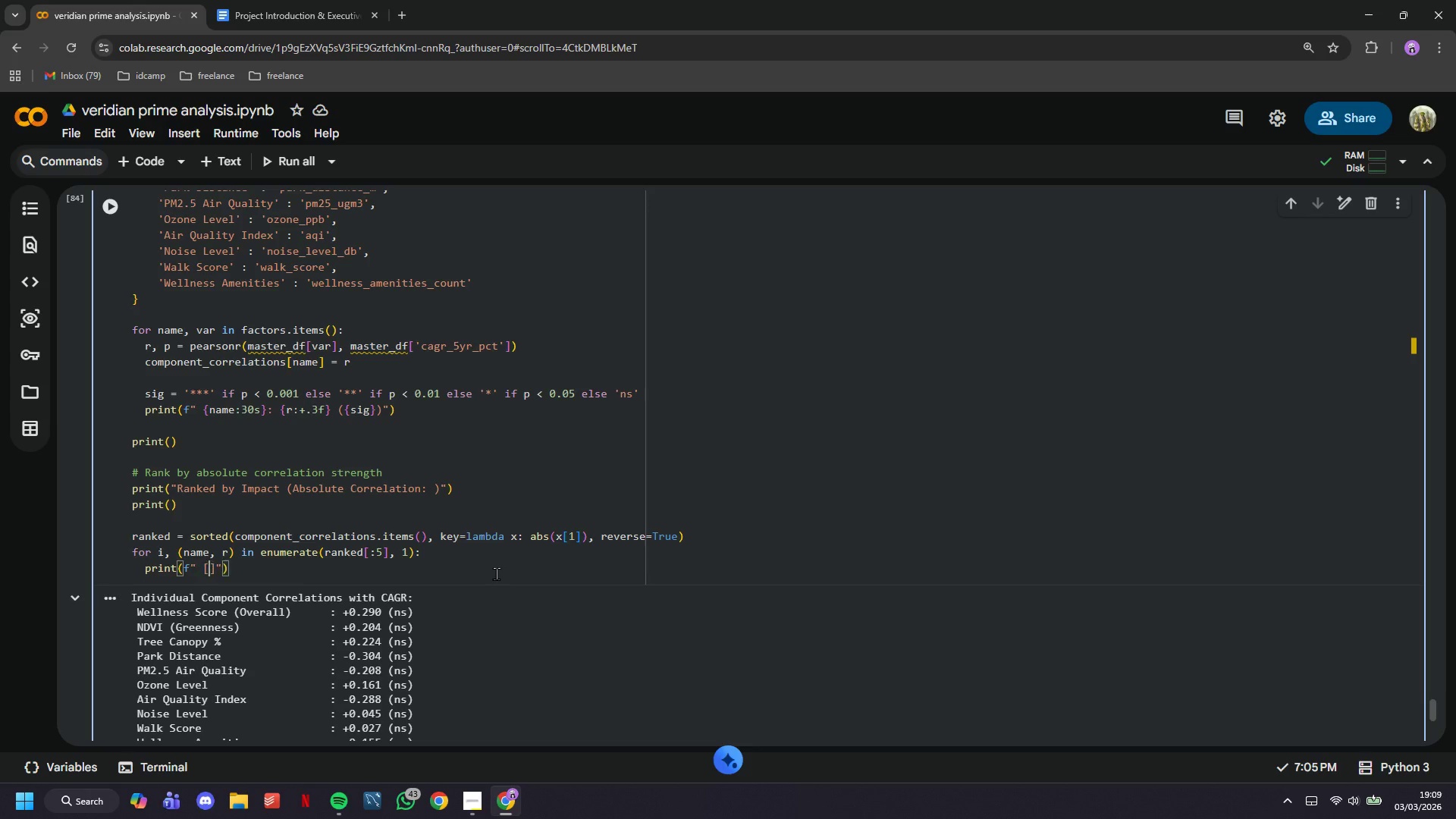 
key(BracketLeft)
 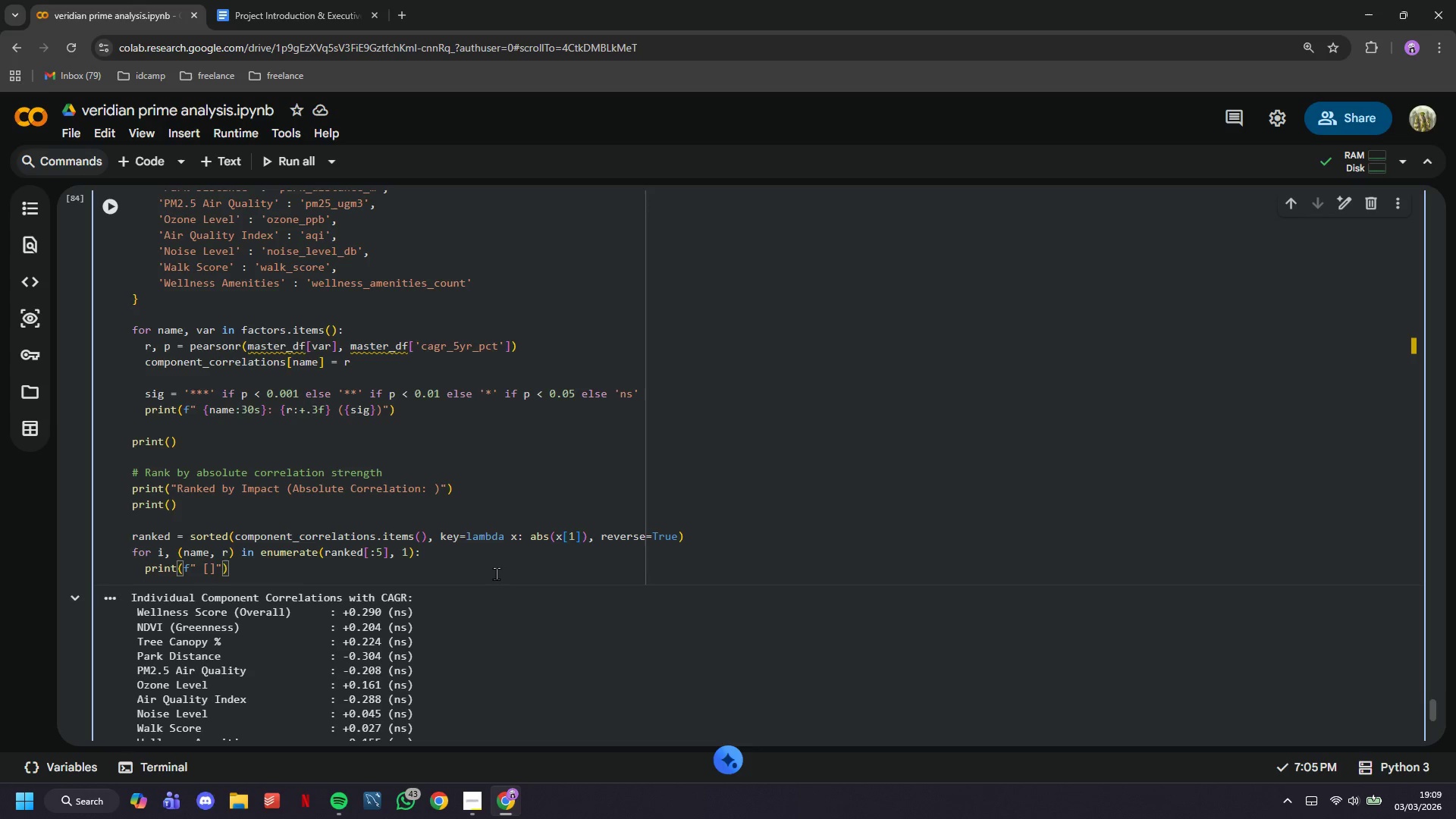 
key(I)
 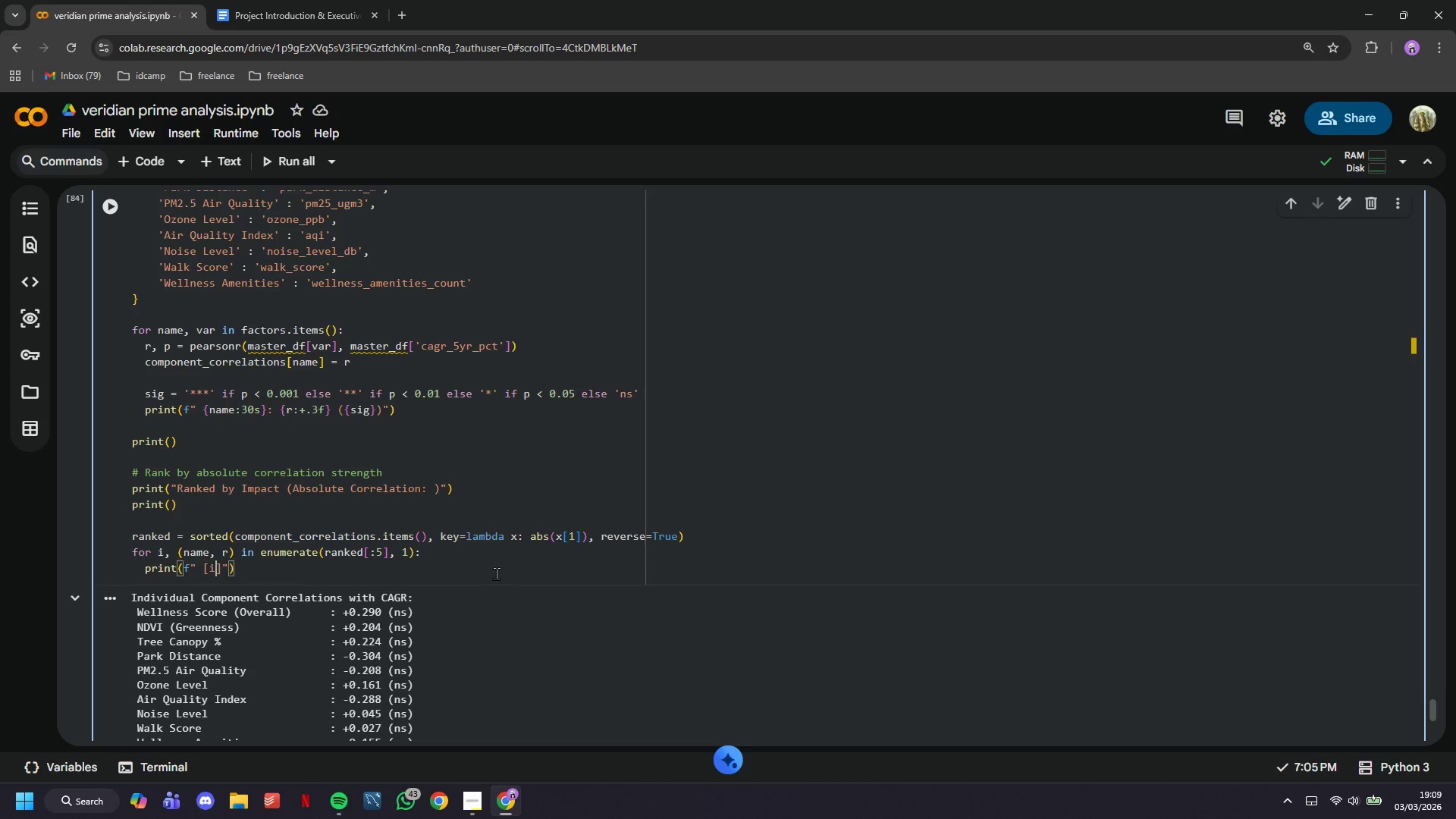 
key(Backspace)
 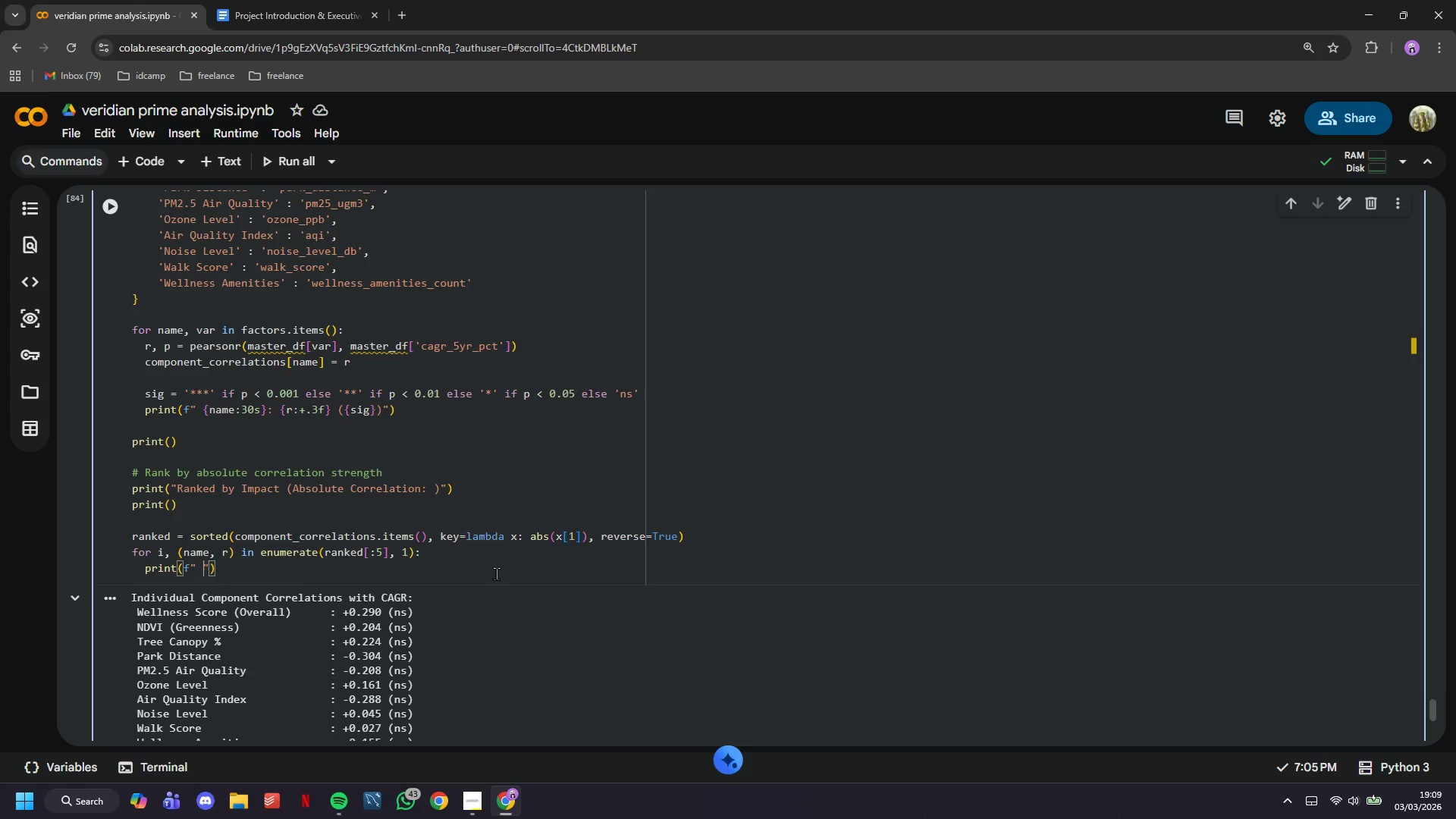 
key(Backspace)
 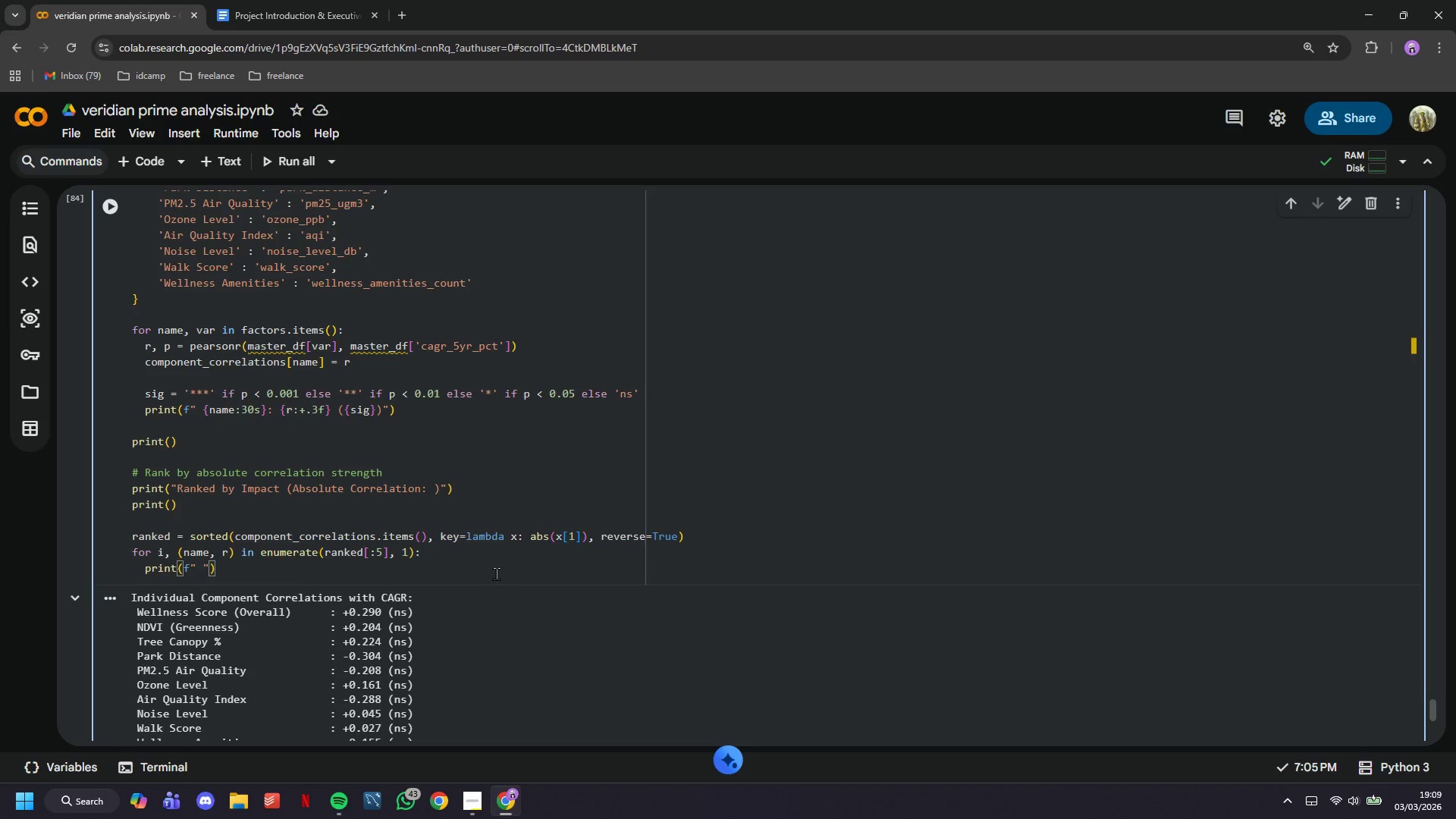 
key(Shift+BracketLeft)
 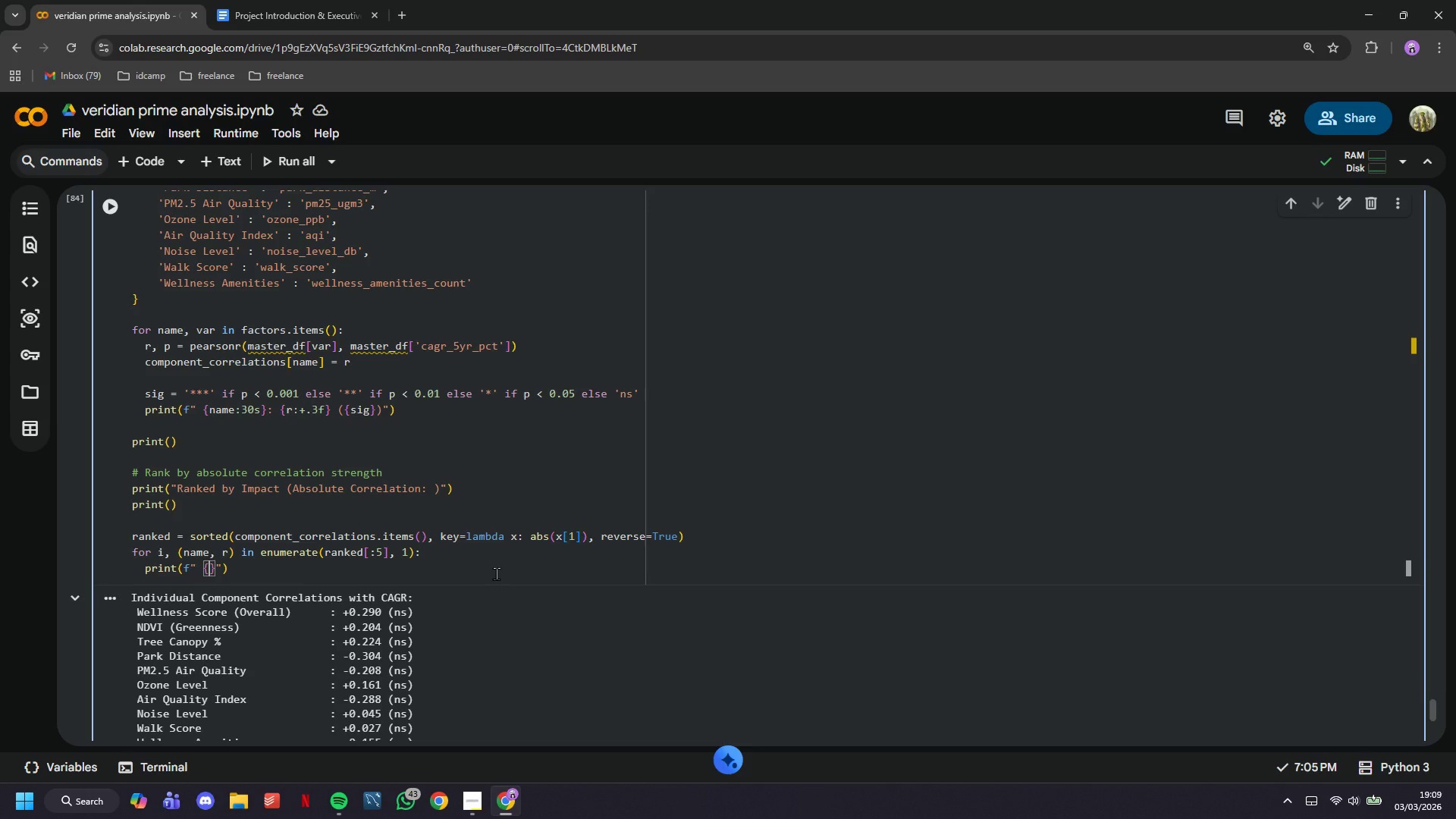 
key(I)
 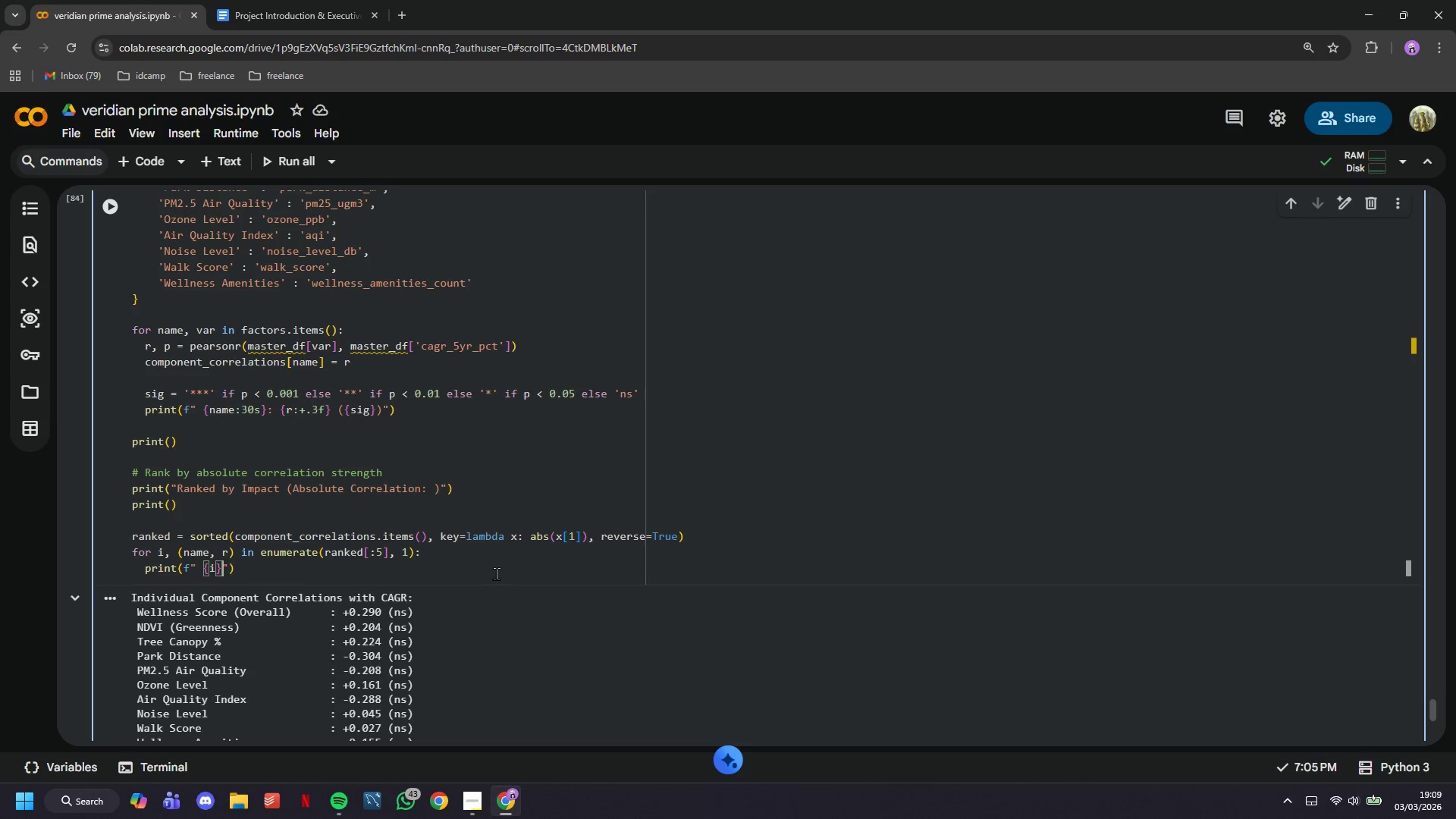 
key(ArrowRight)
 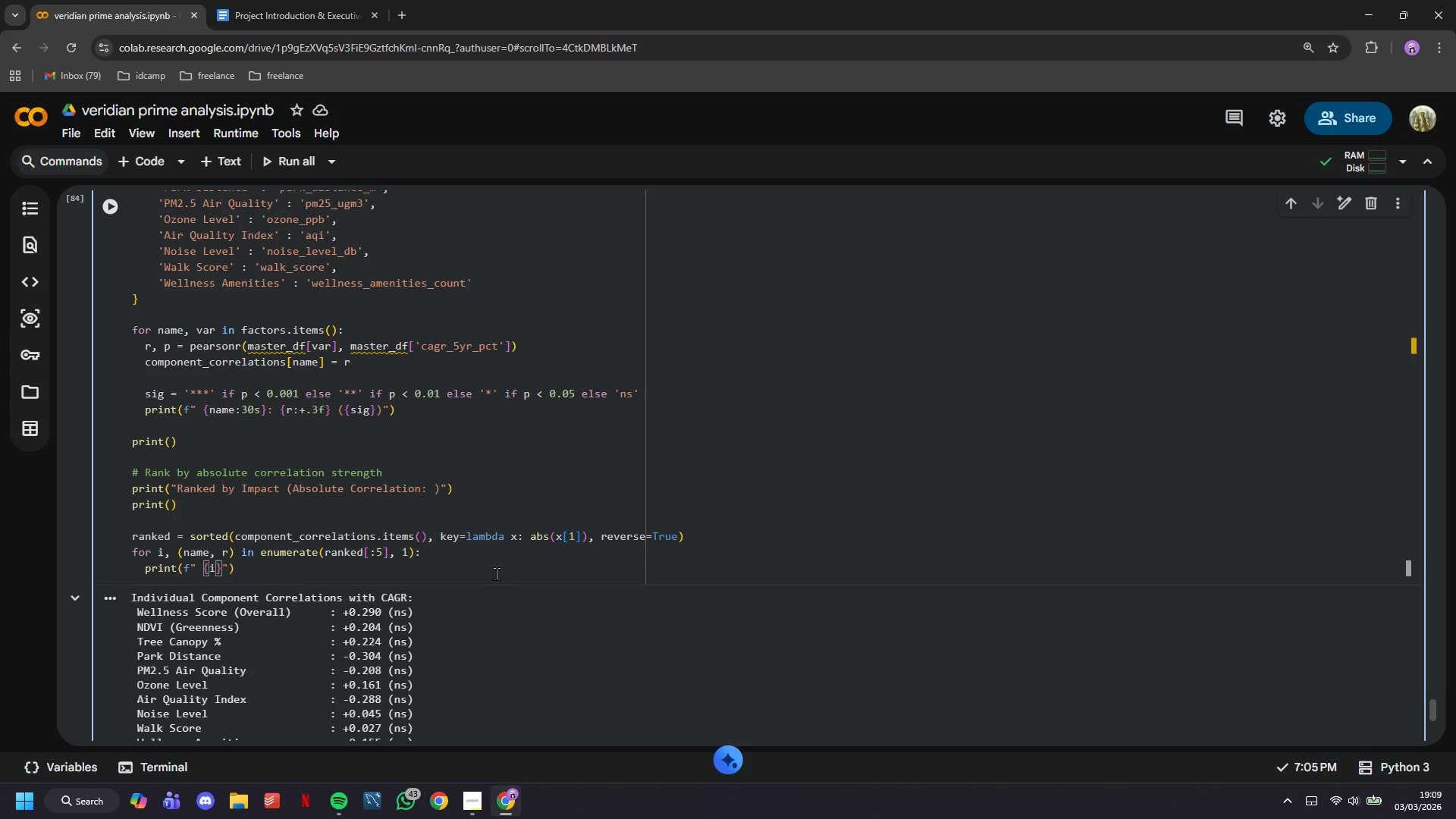 
type(. {name:30)
 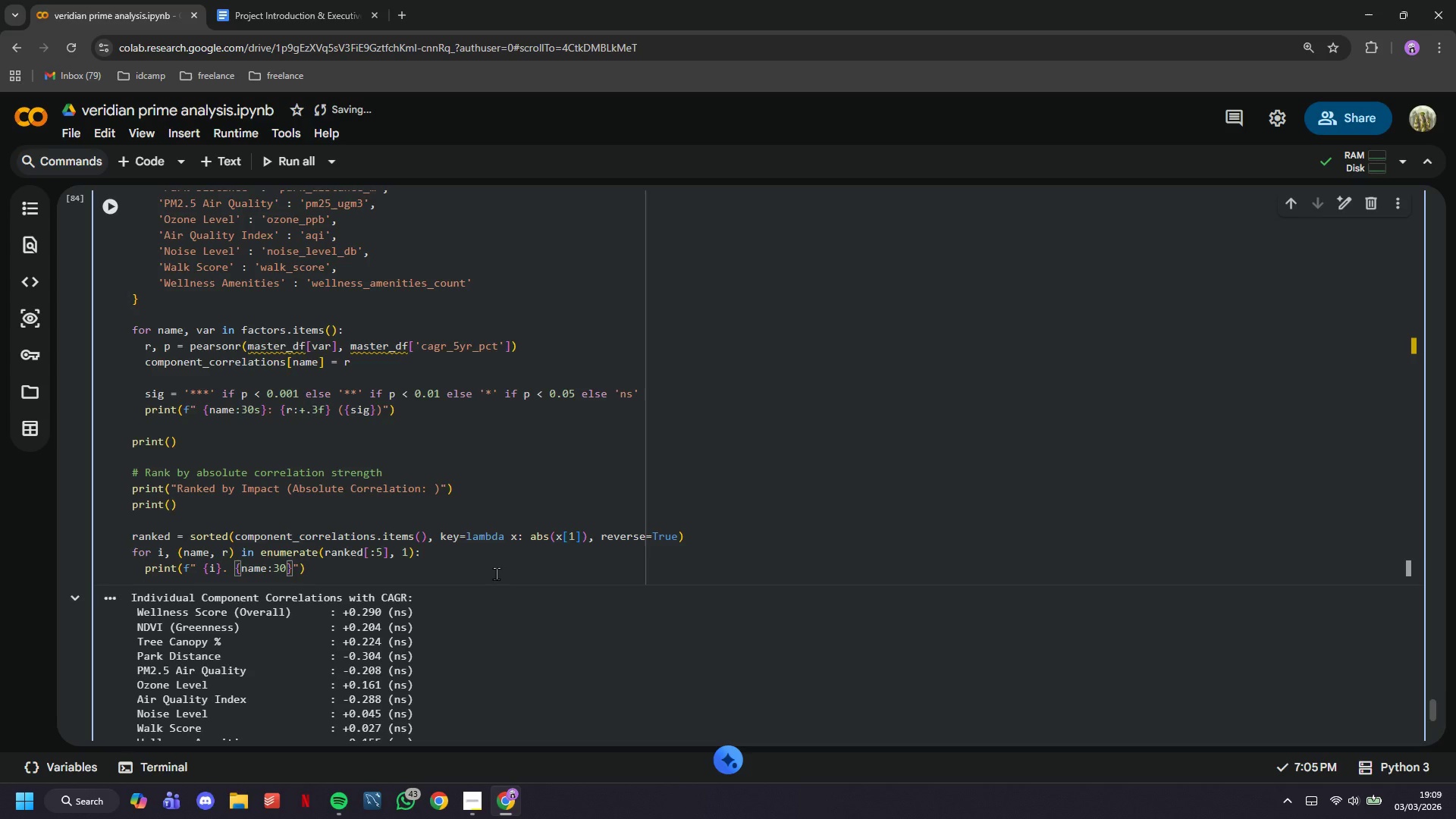 
key(ArrowRight)
 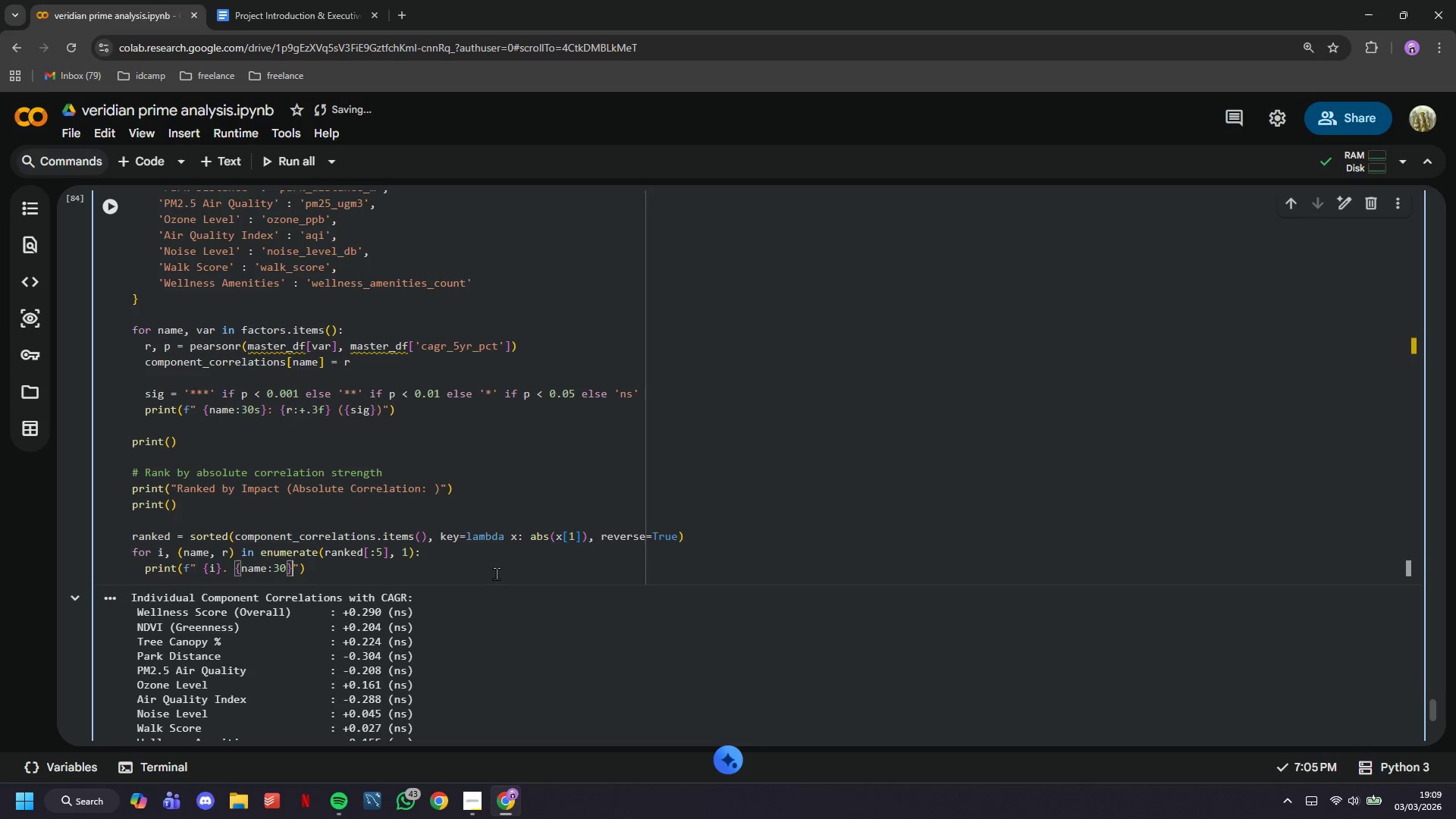 
type(: {r:+.3f)
 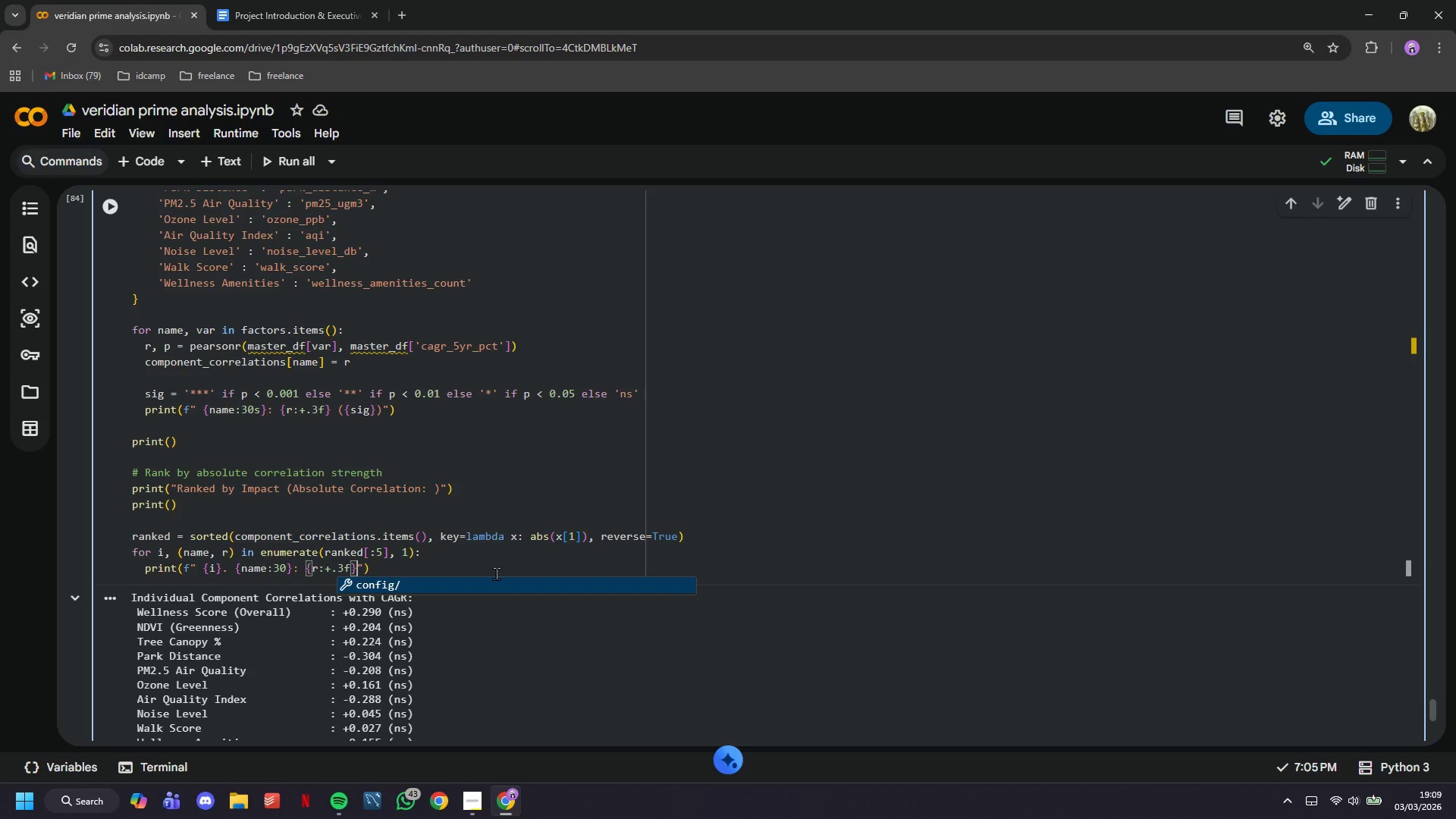 
 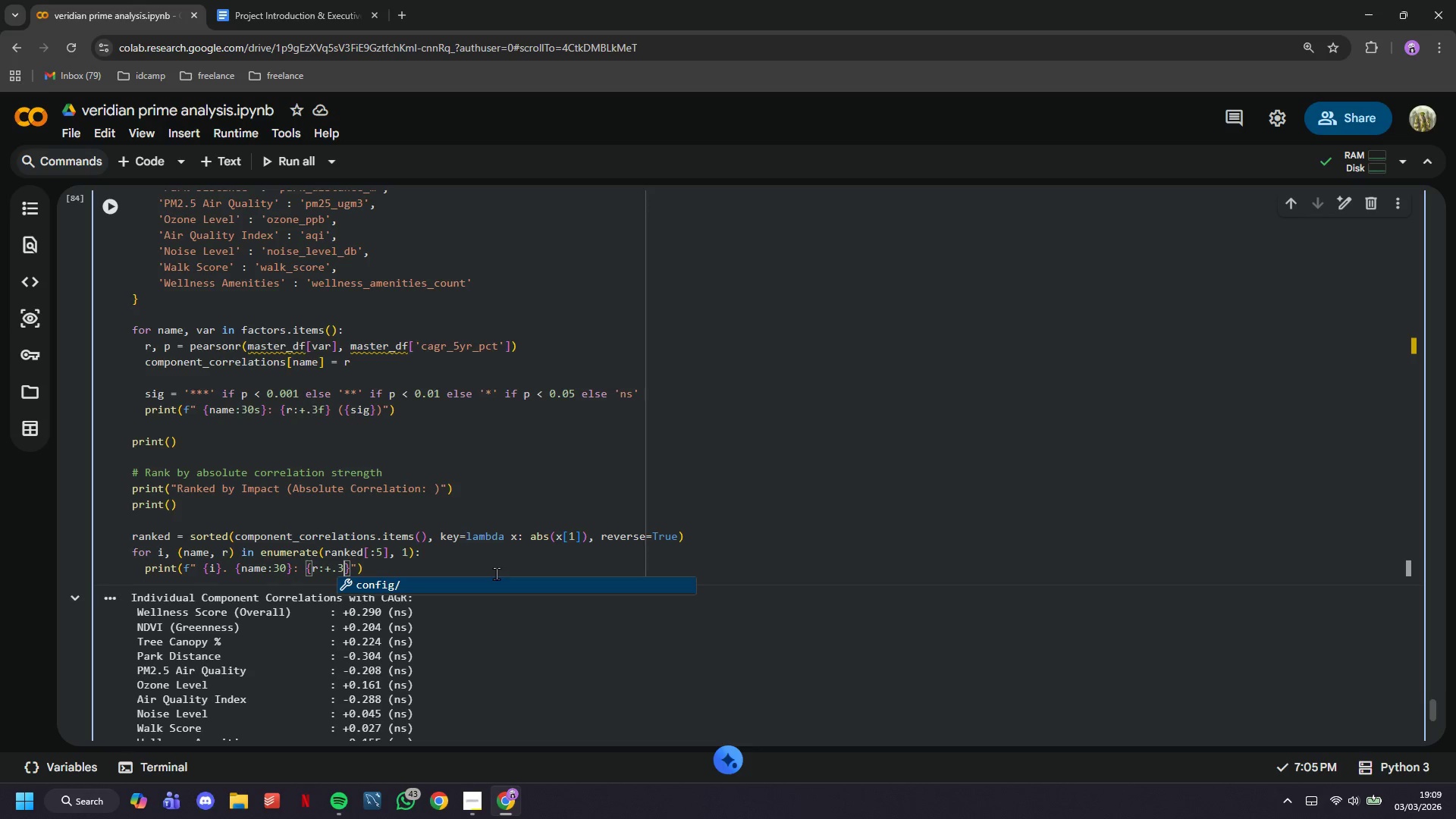 
key(ArrowRight)
 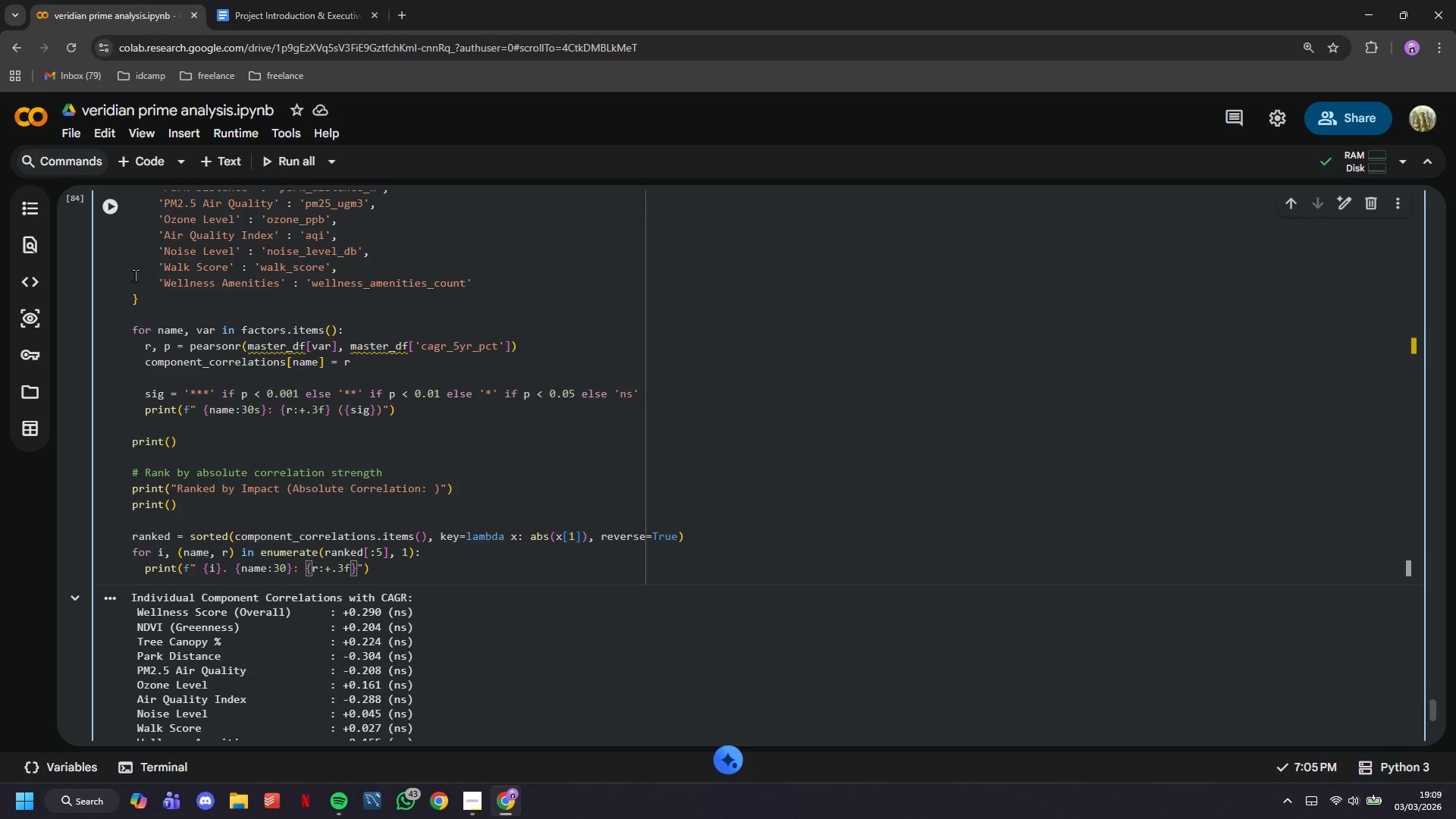 
left_click([115, 212])
 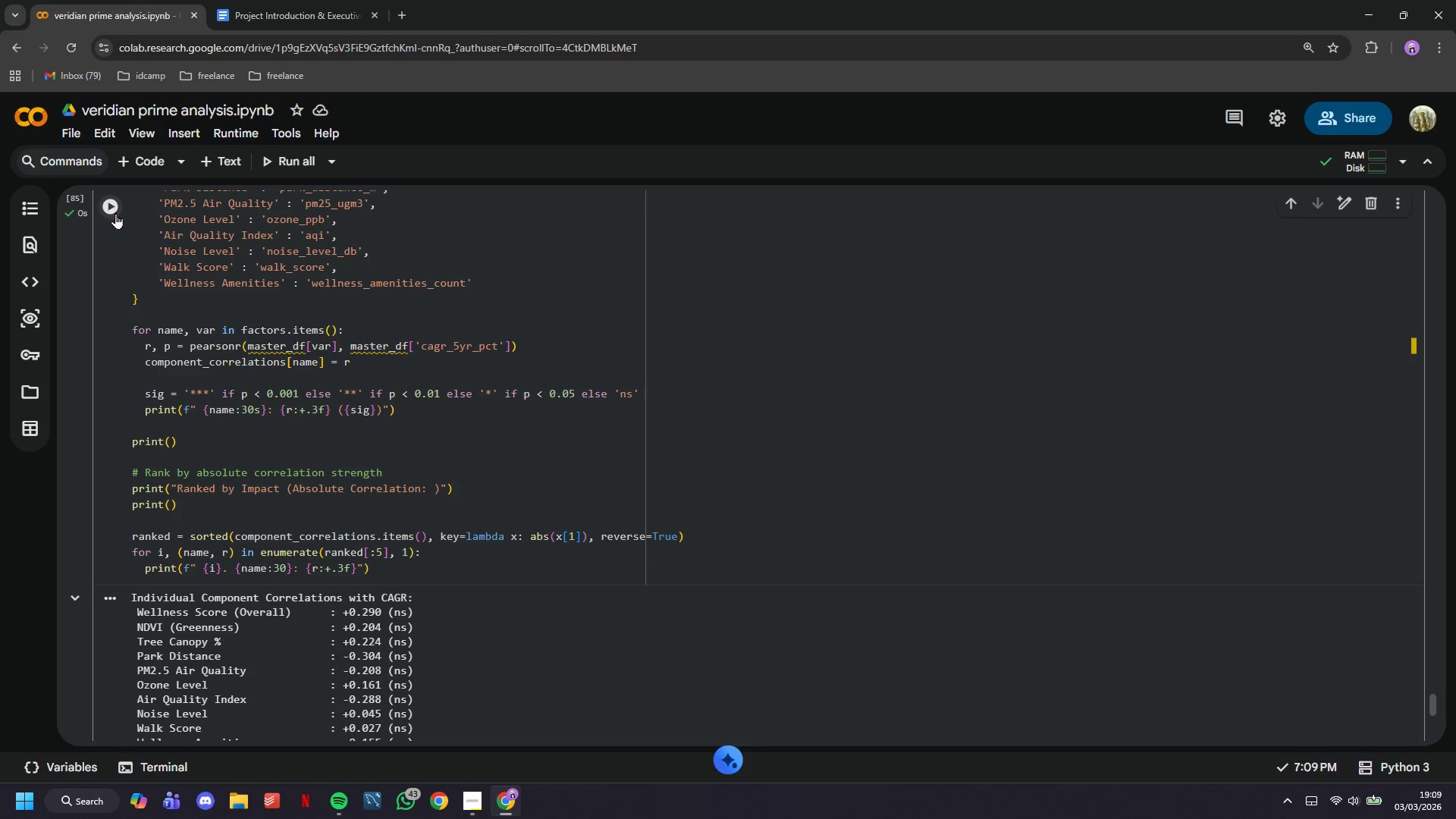 
scroll: coordinate [175, 340], scroll_direction: down, amount: 4.0
 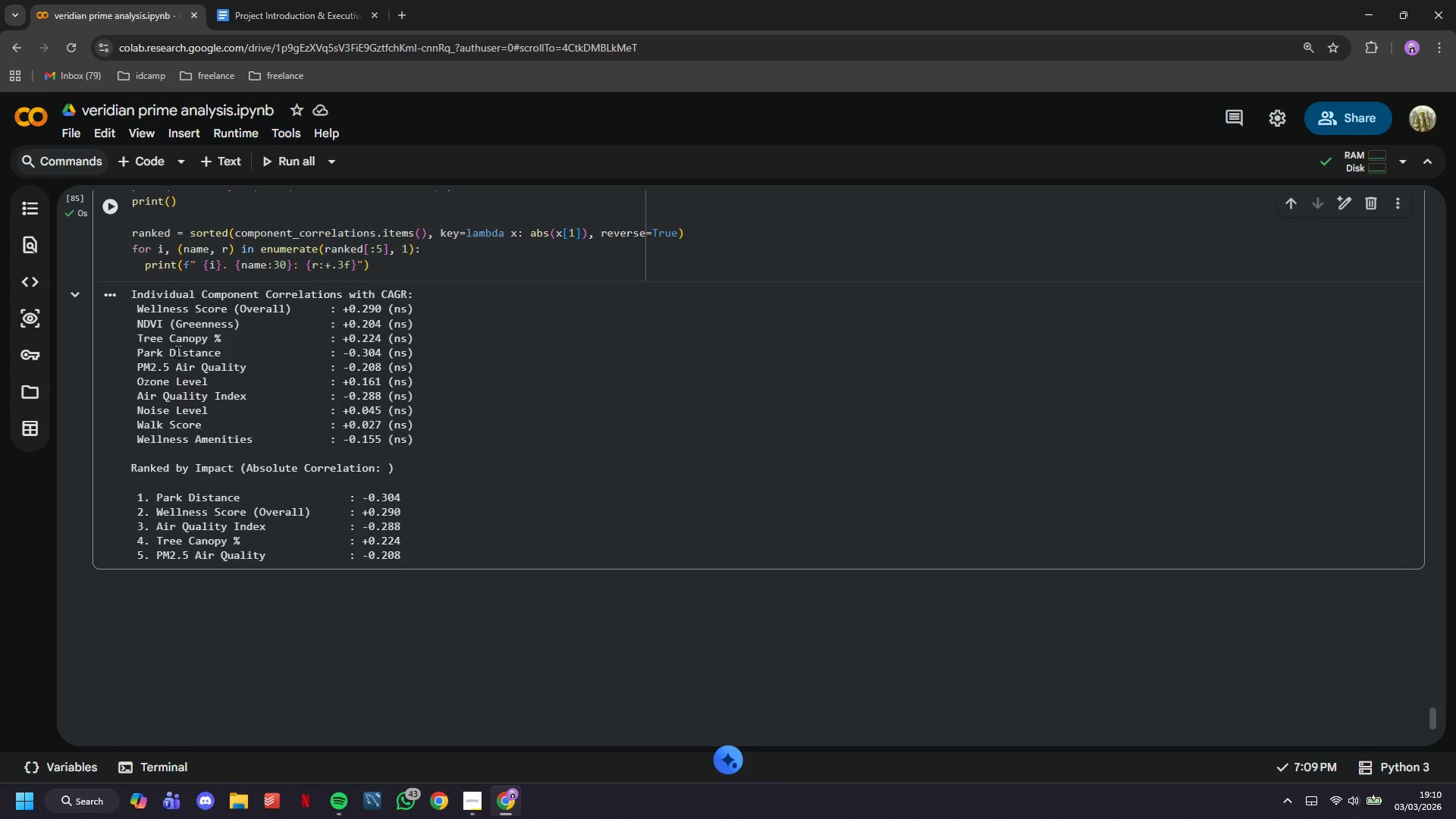 
wait(44.2)
 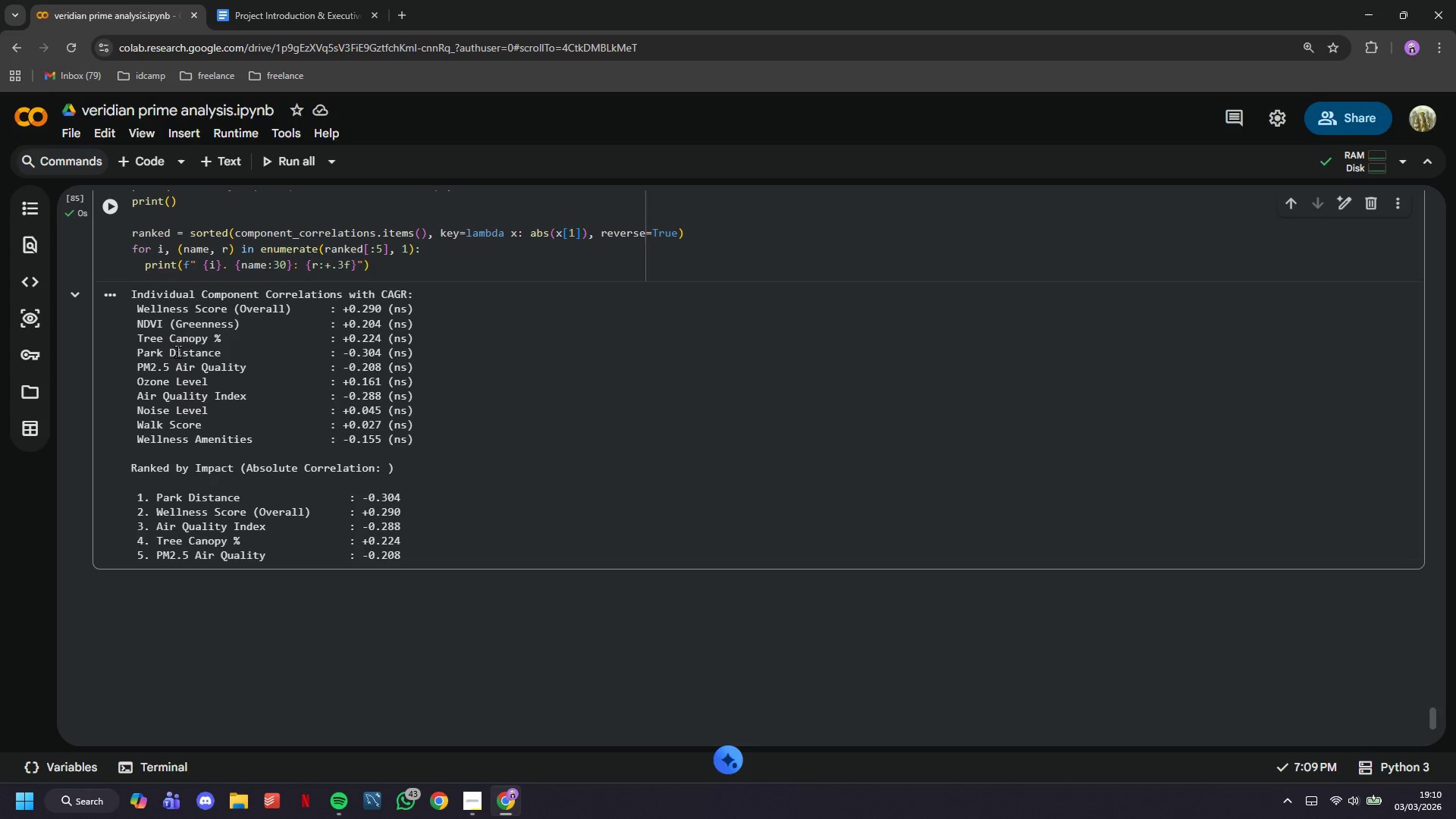 
left_click([222, 163])
 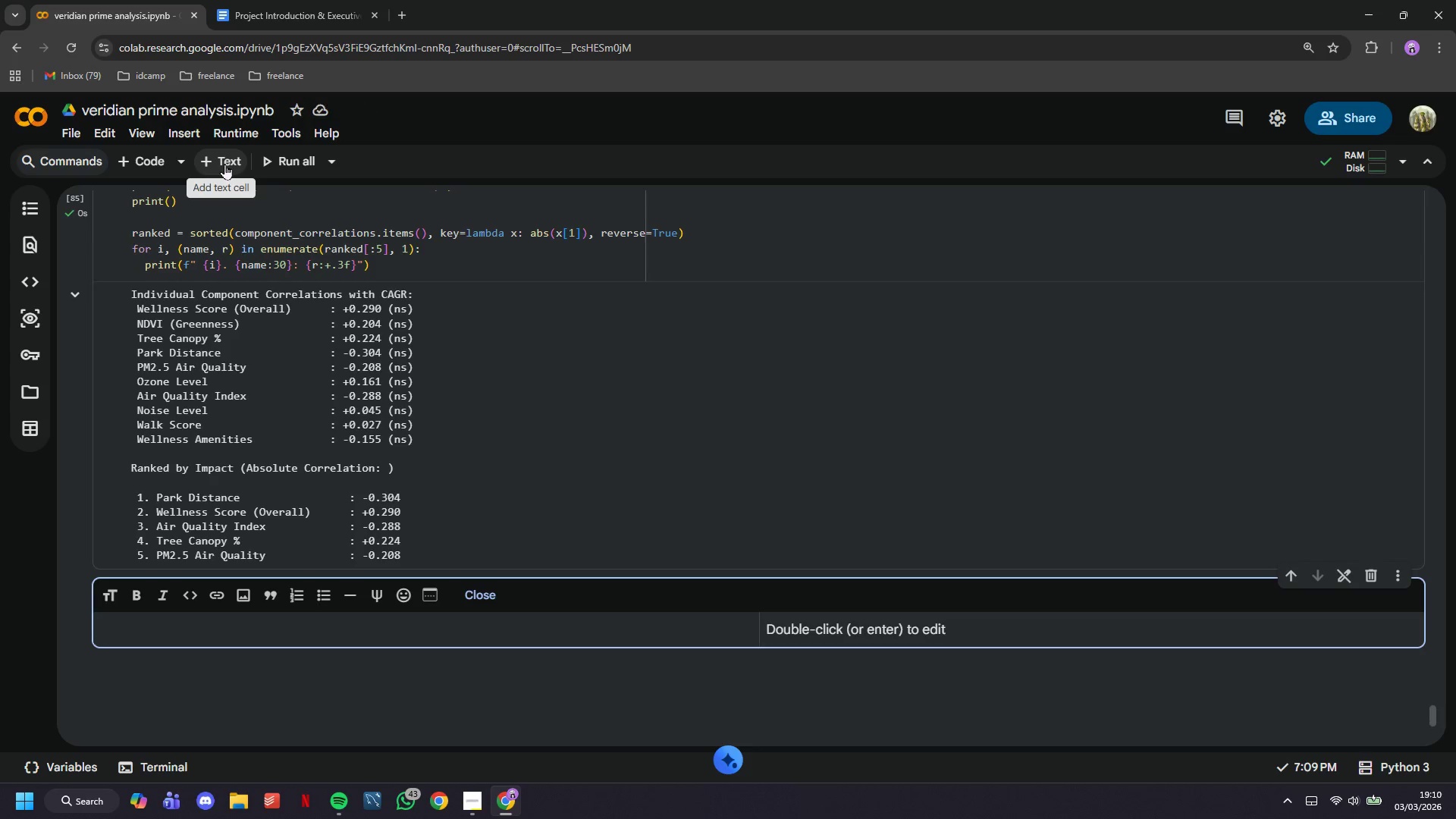 
wait(13.66)
 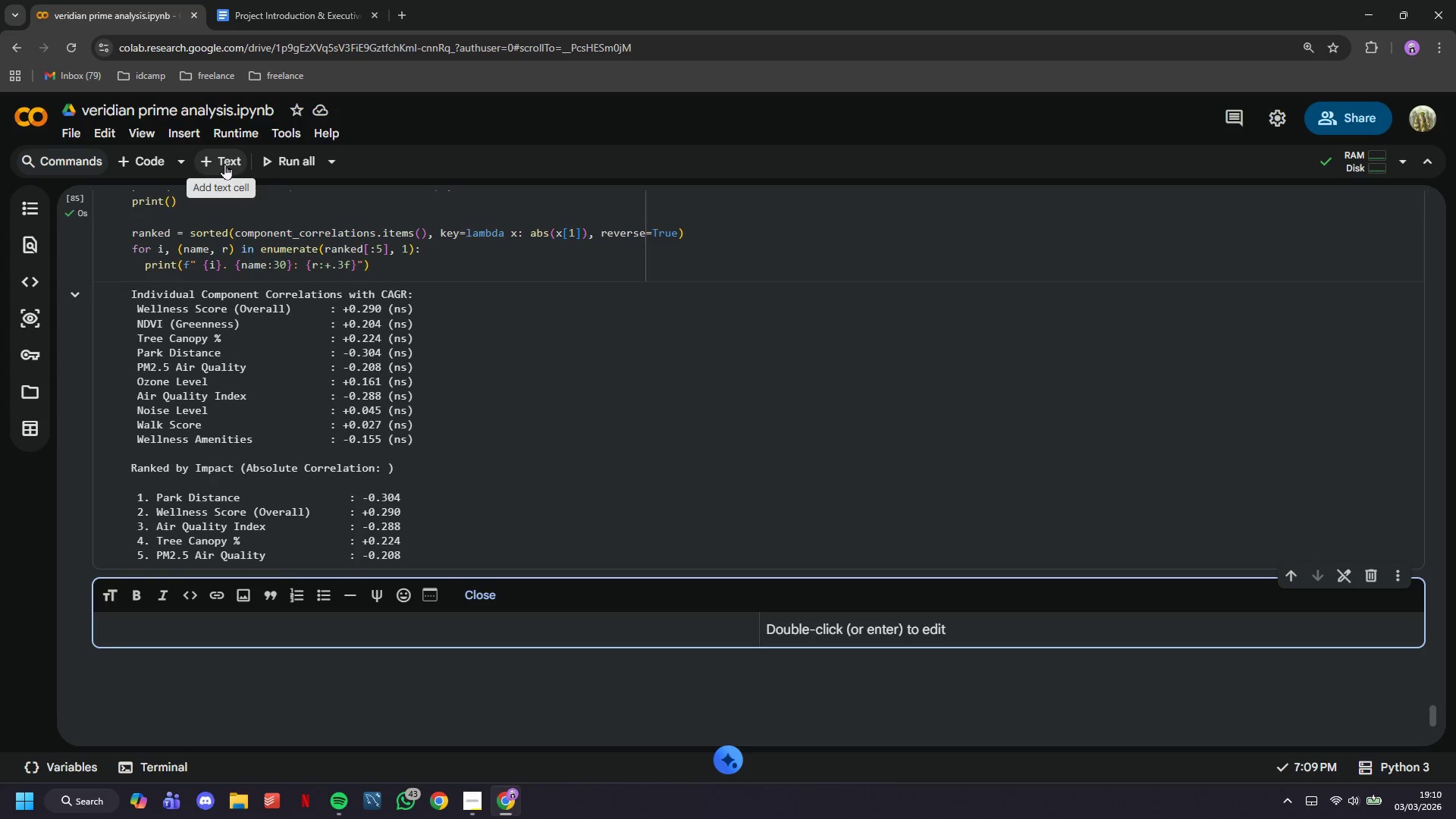 
type(## 9. Visualization 1 - Wellness vs Cag)
key(Backspace)
key(Backspace)
type(AGR Scatter Plot)
 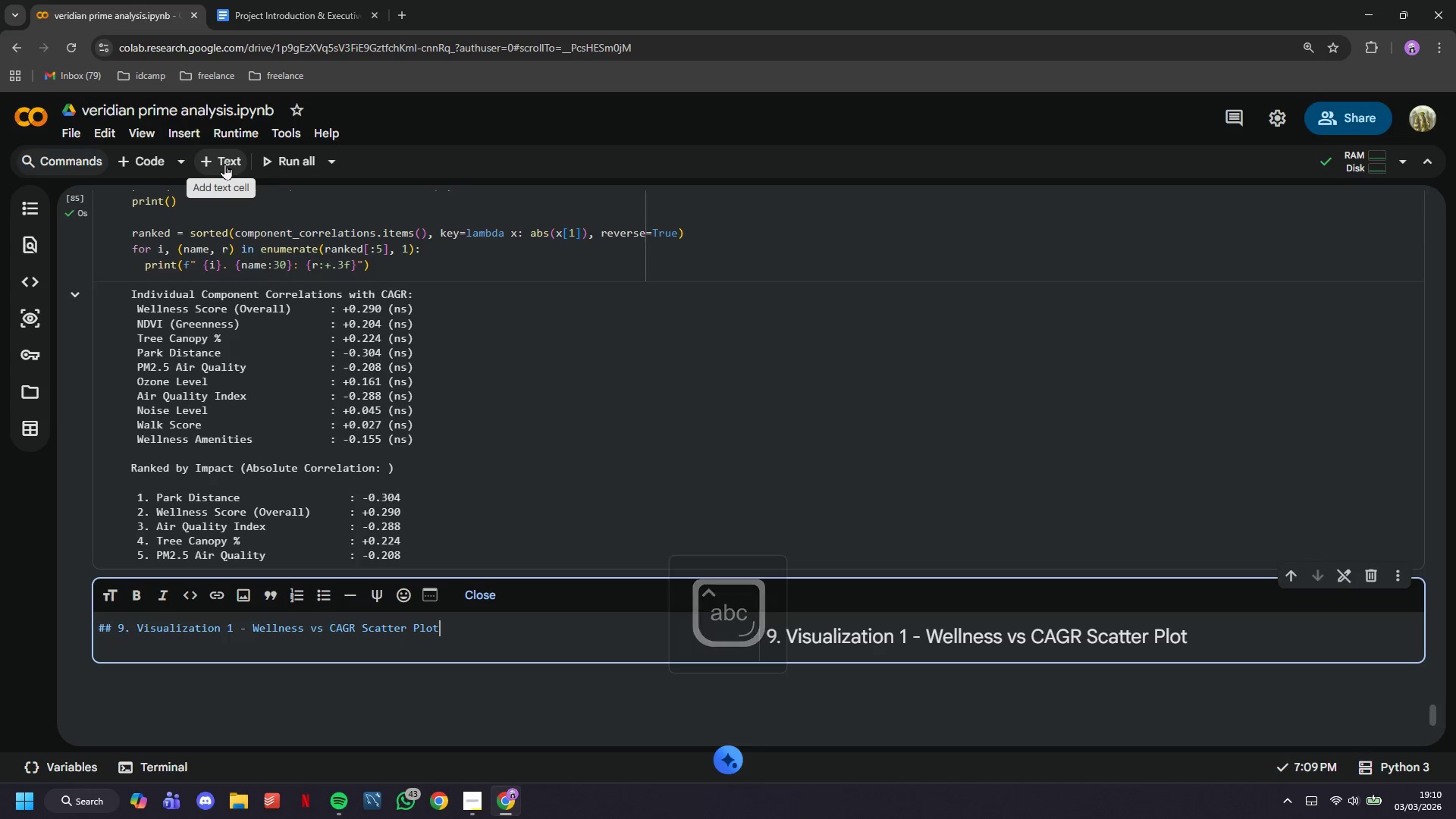 
wait(8.56)
 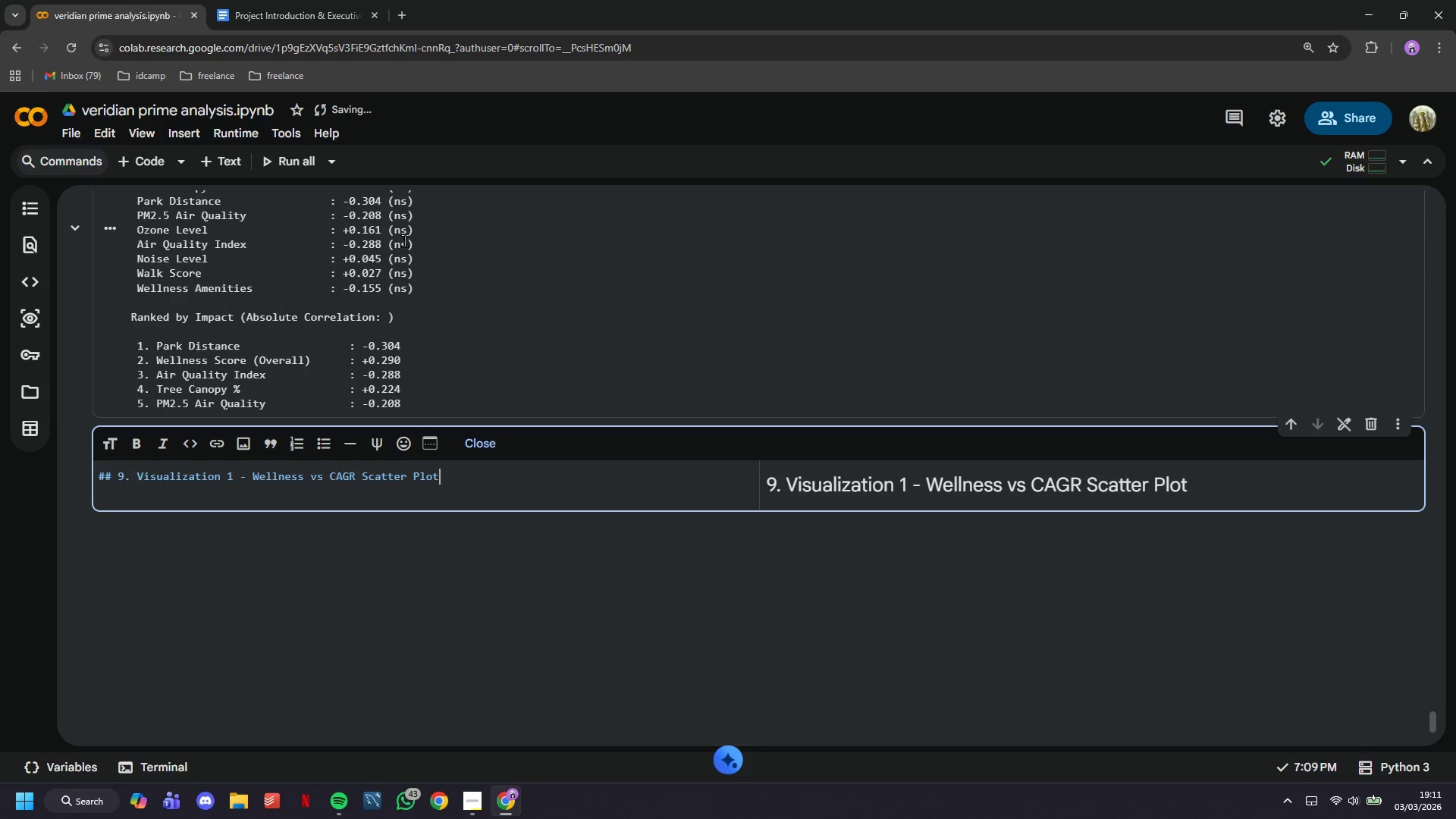 
key(Enter)
 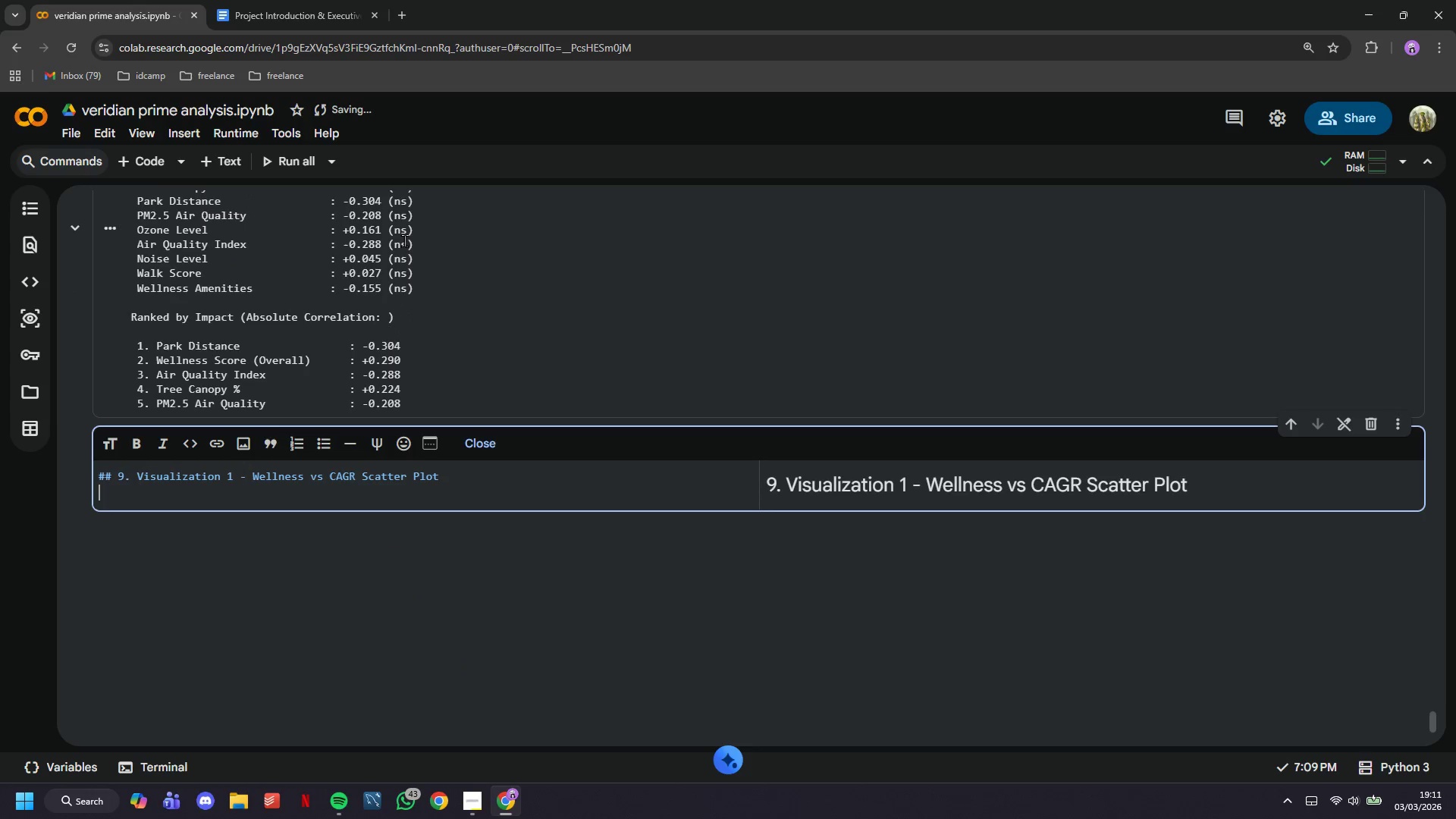 
scroll: coordinate [404, 240], scroll_direction: down, amount: 2.0
 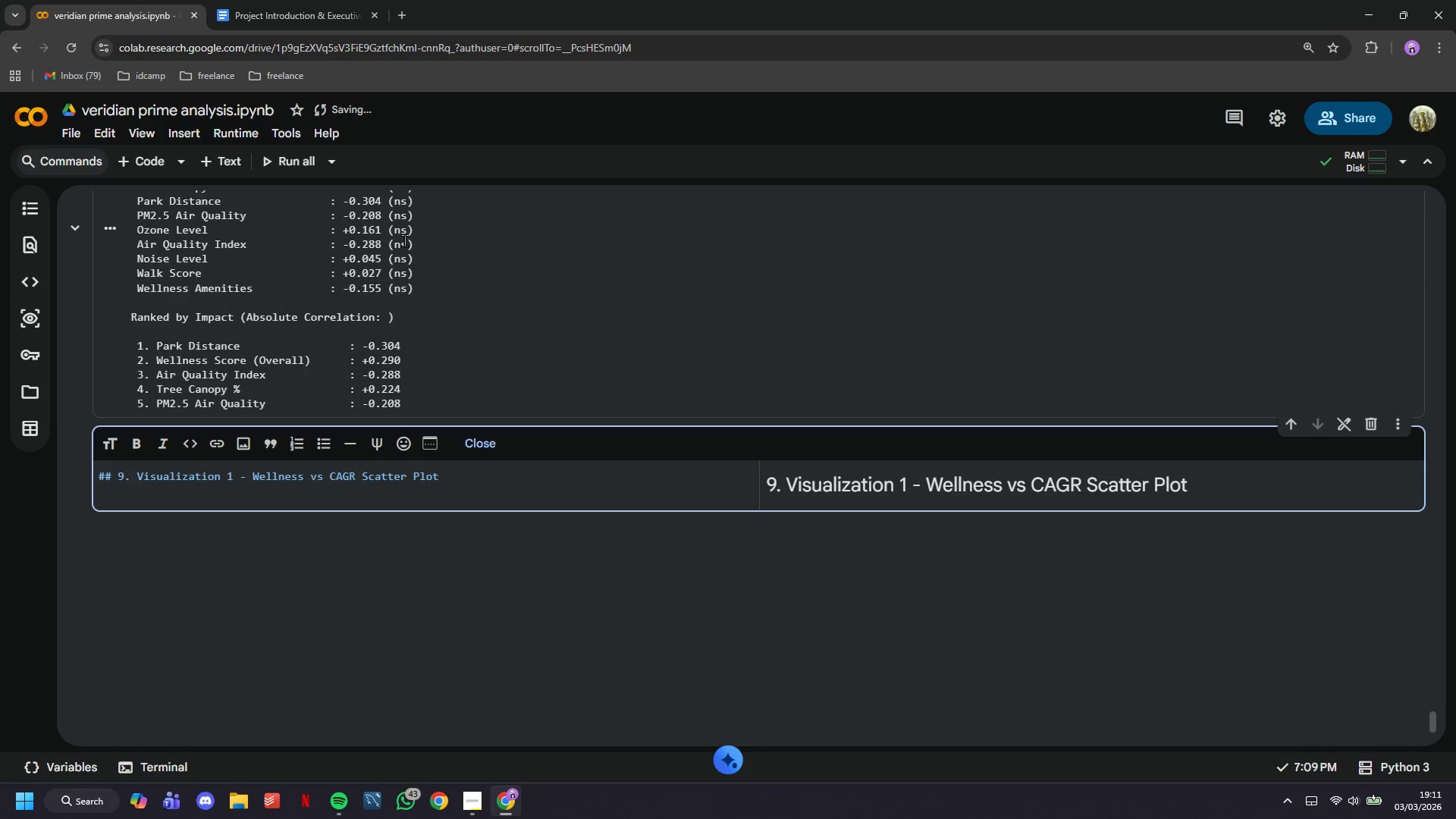 
key(Enter)
 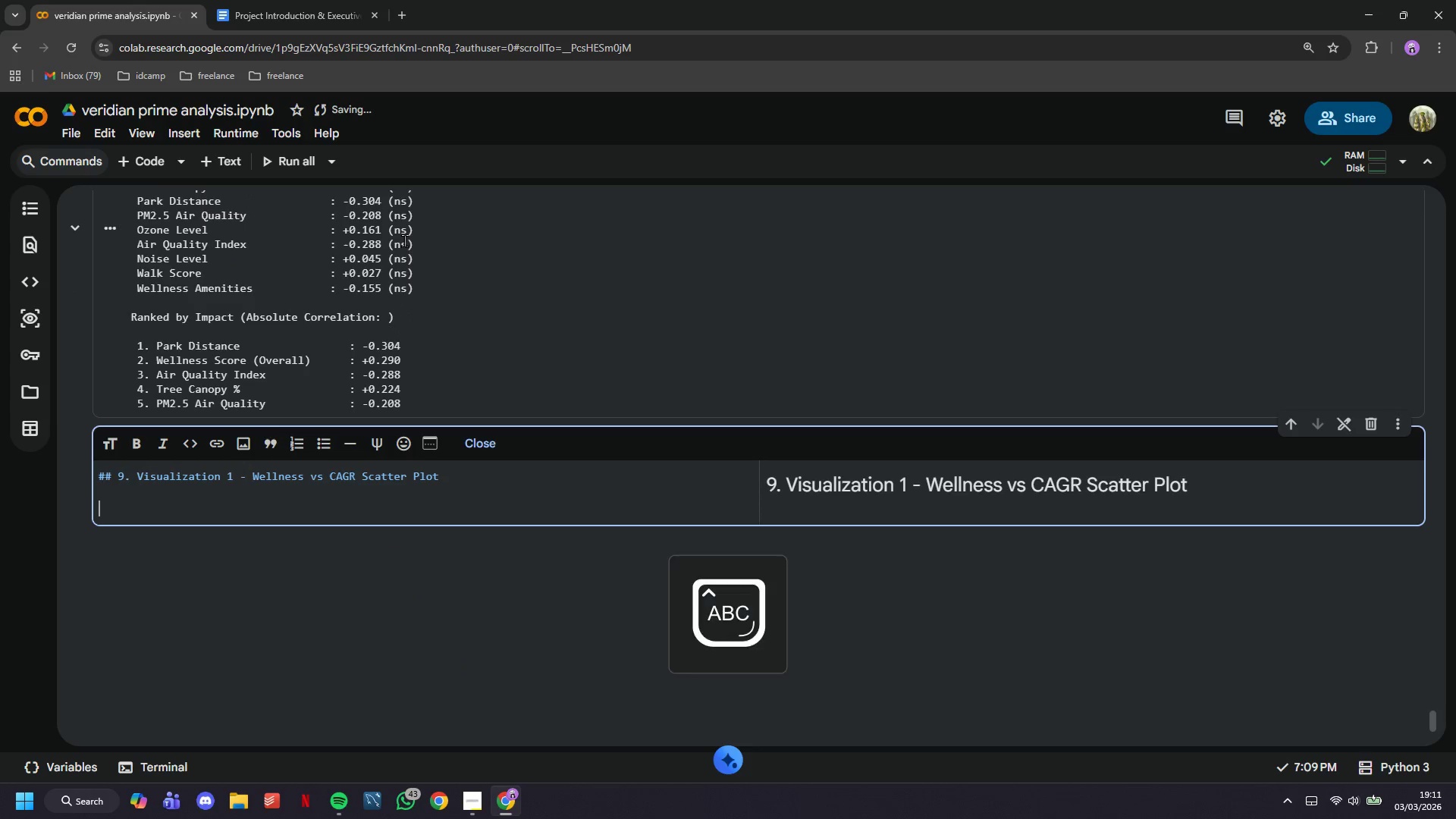 
type(Profrs)
key(Backspace)
key(Backspace)
type(essional, presentation-ready visualizations using Veridian's brand colors. These cjatys )
key(Backspace)
key(Backspace)
key(Backspace)
key(Backspace)
key(Backspace)
key(Backspace)
type(harts will be included in marketing materials and client proposals.)
 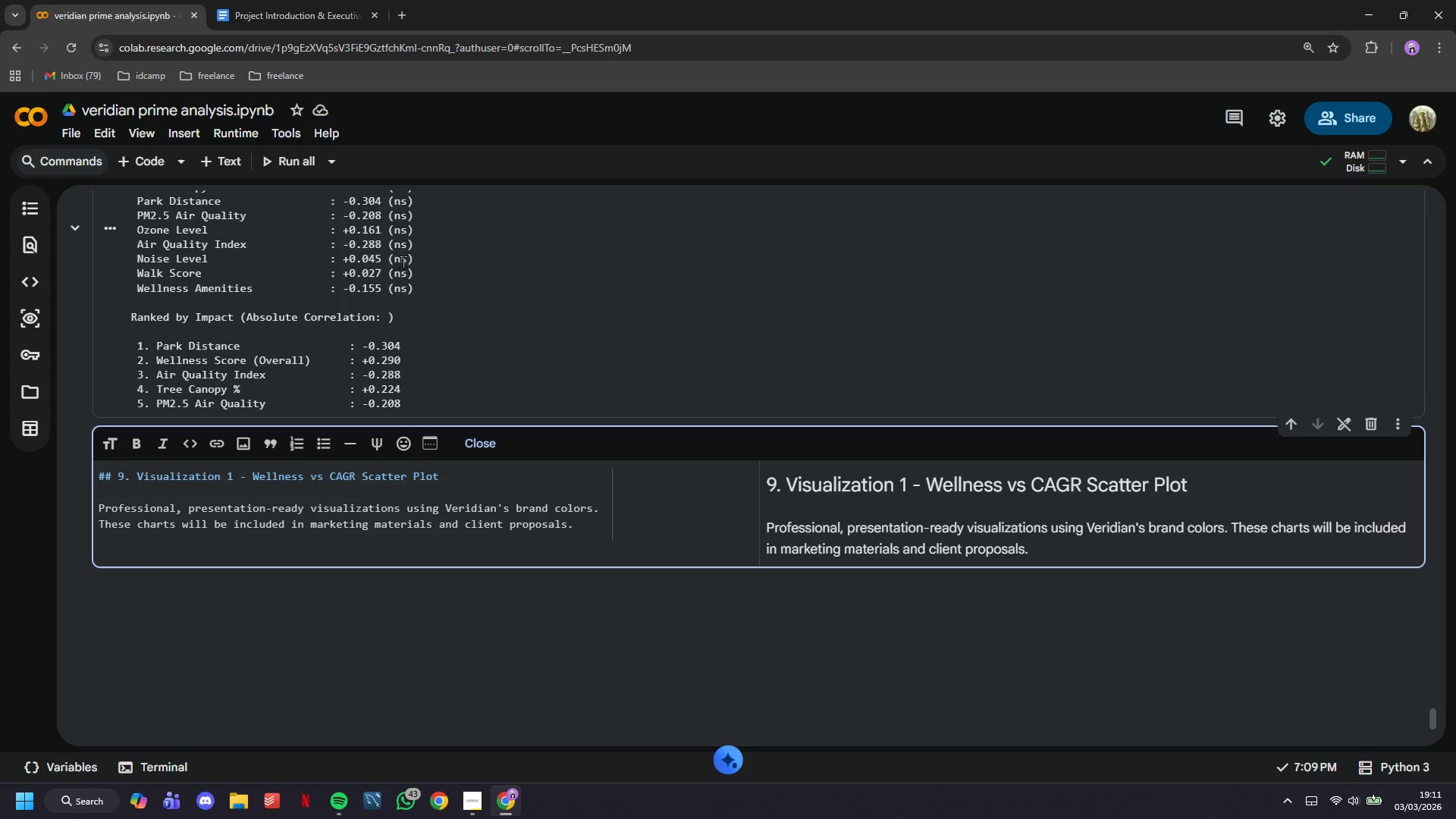 
scroll: coordinate [438, 287], scroll_direction: down, amount: 2.0
 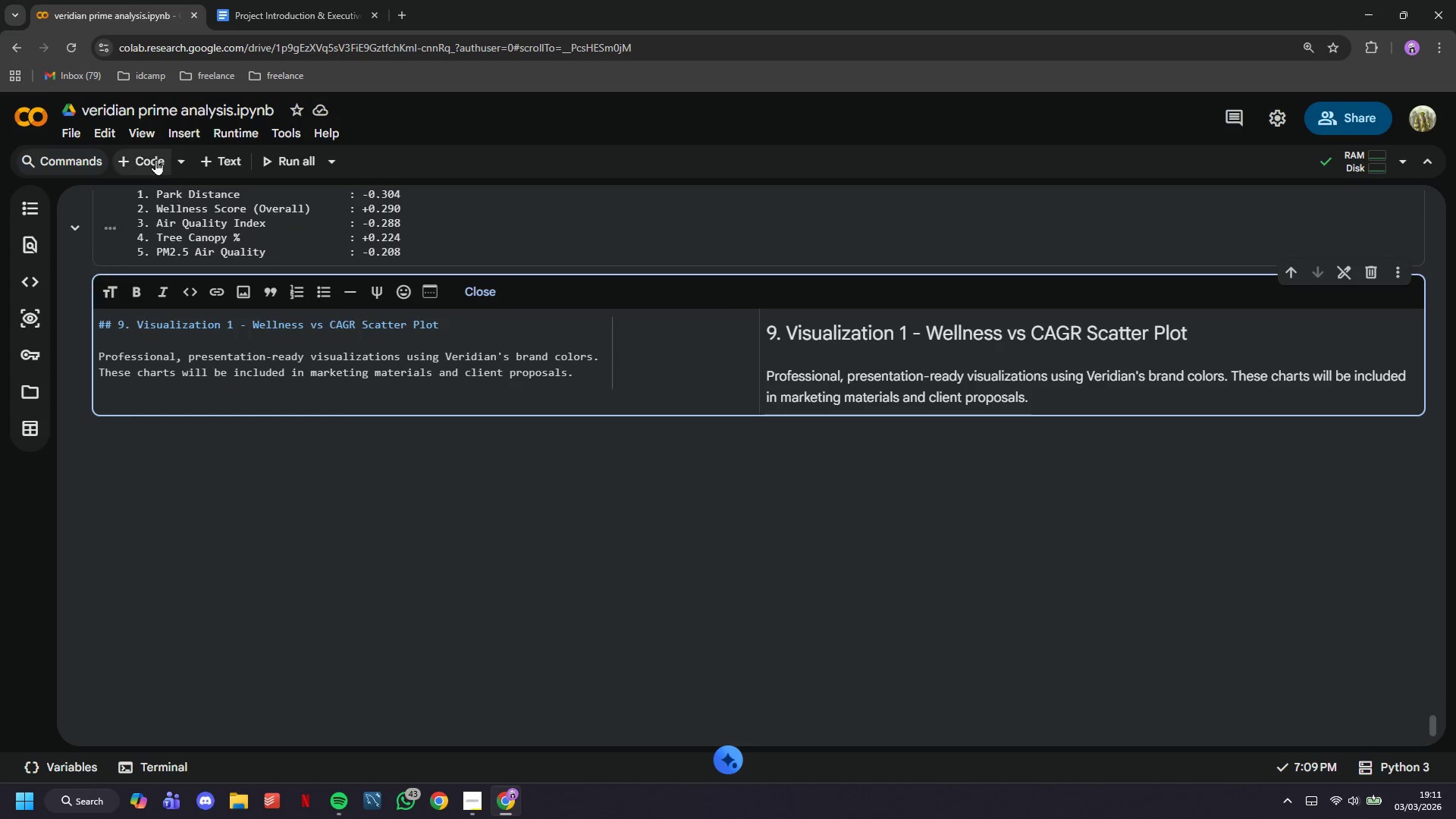 
left_click([155, 159])
 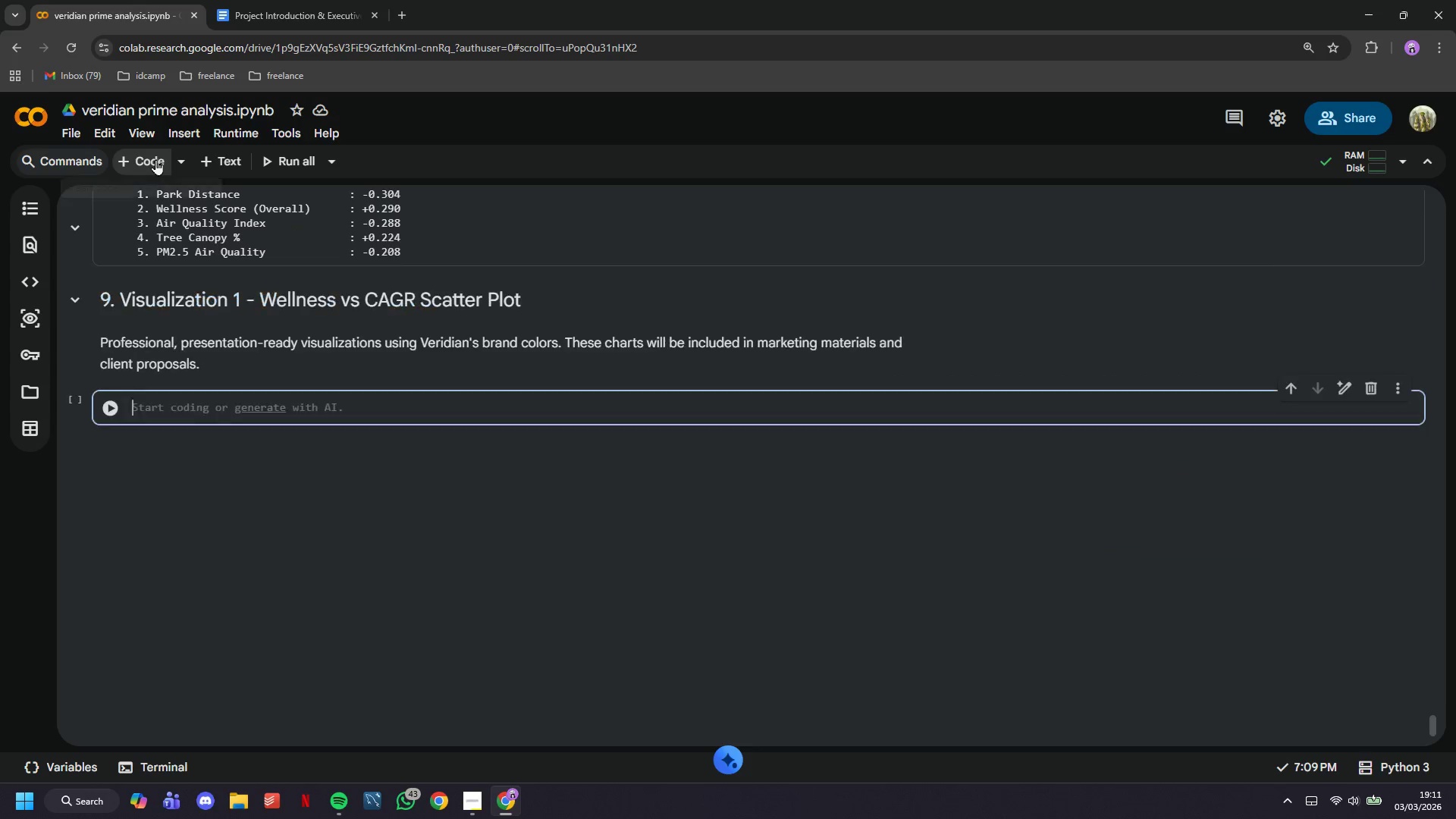 
type(fig, ax = plt.subplots(figsize=(12,8)
 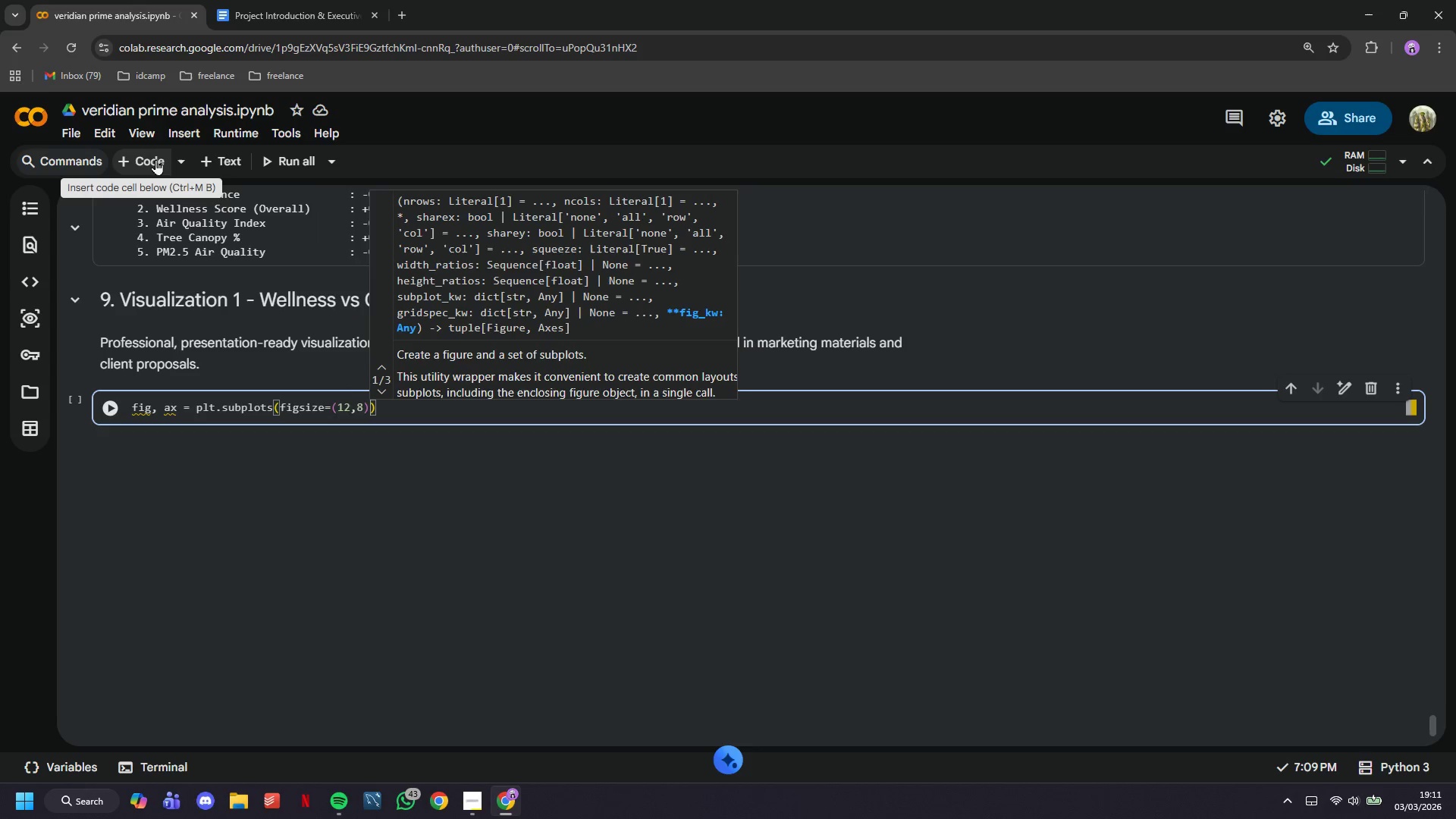 
 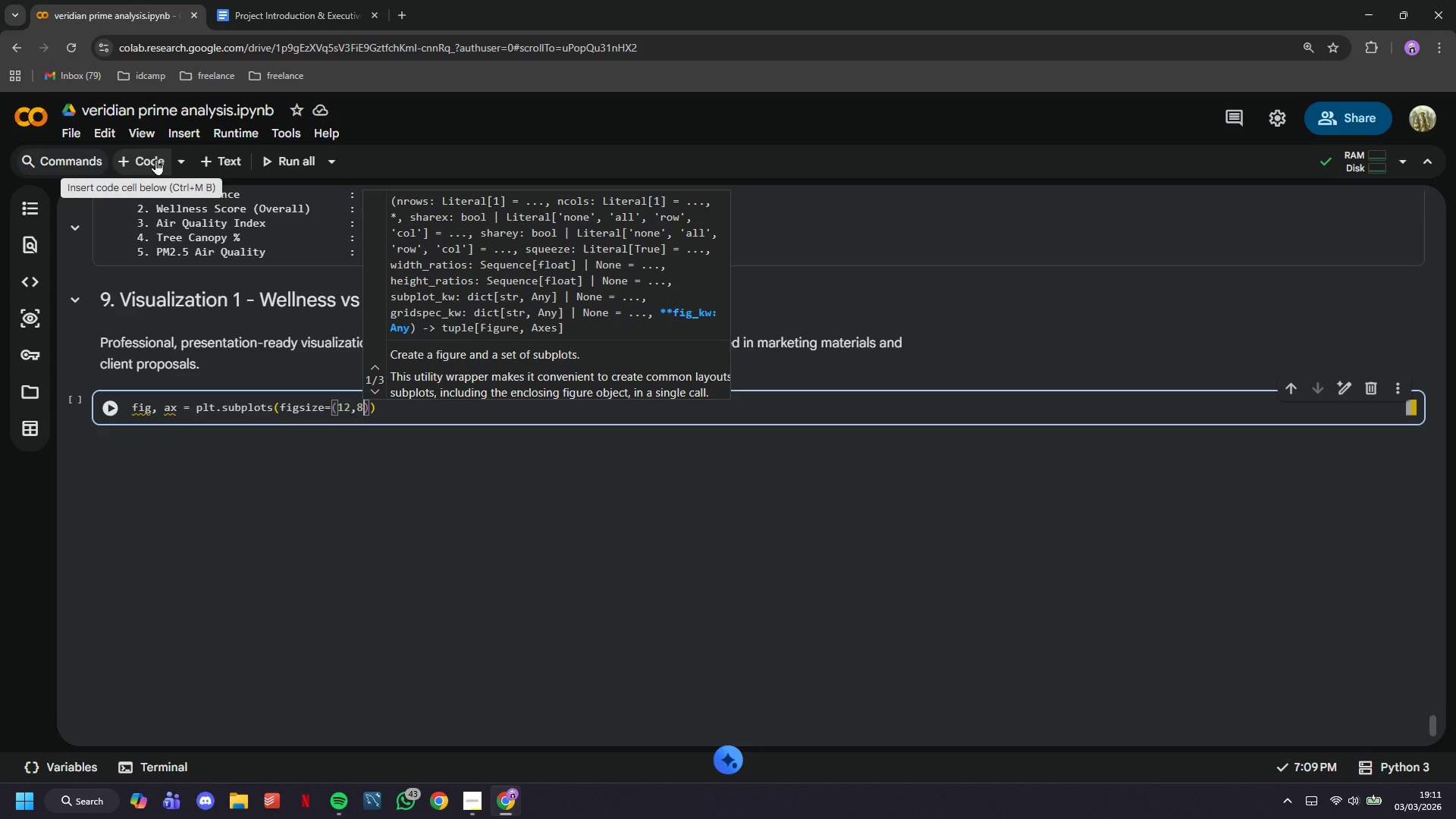 
key(ArrowRight)
 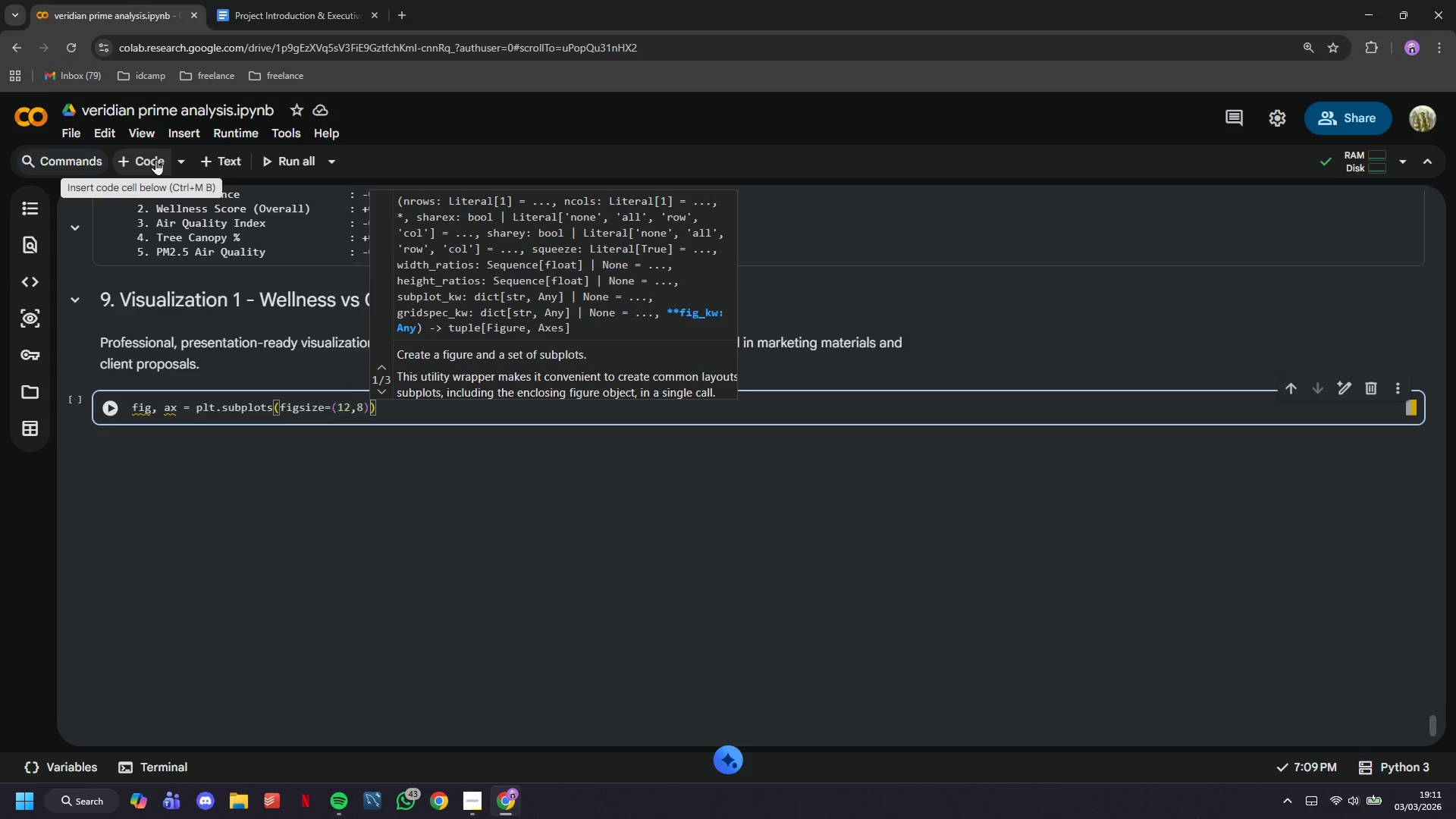 
key(ArrowRight)
 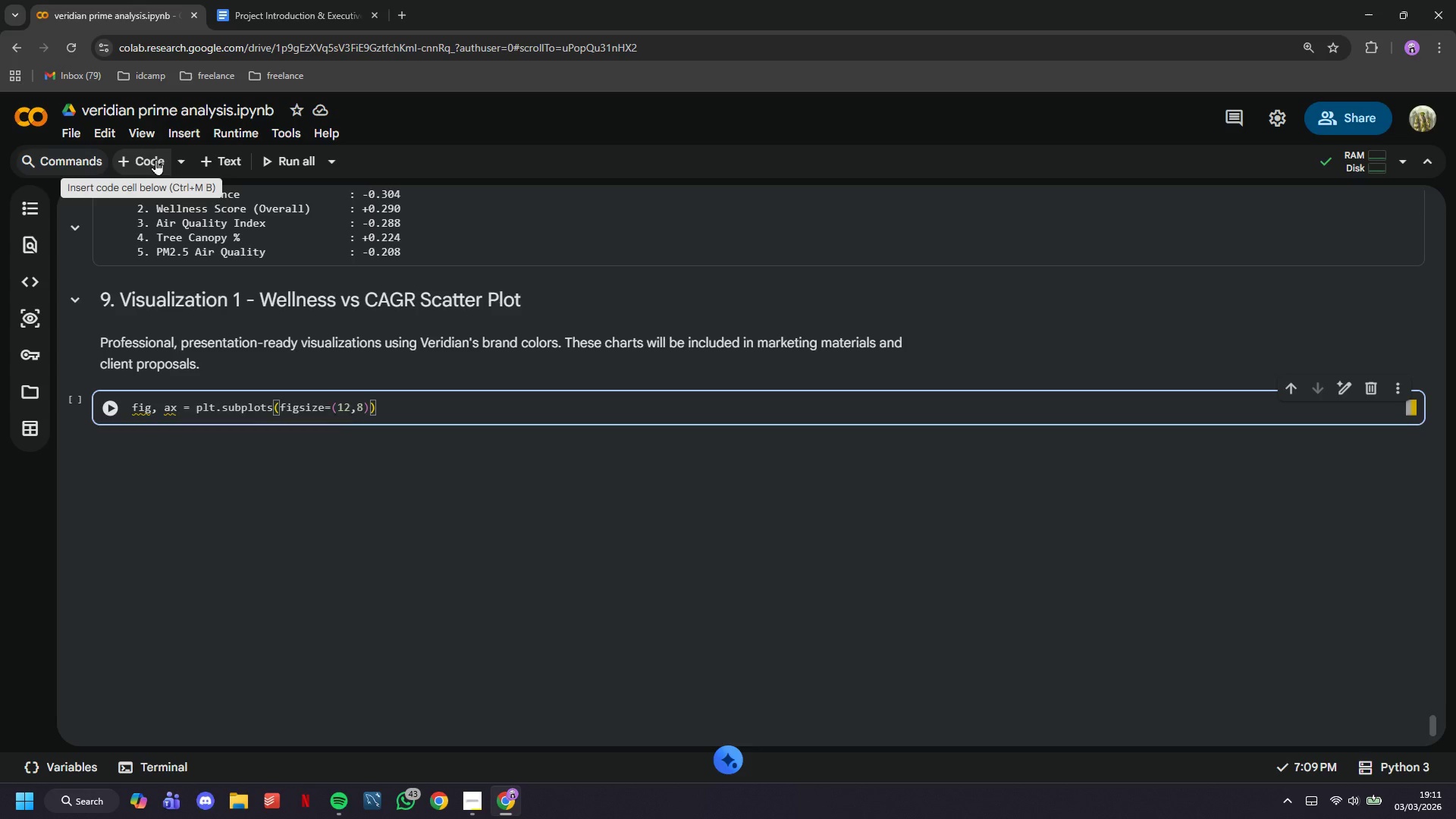 
key(Enter)
 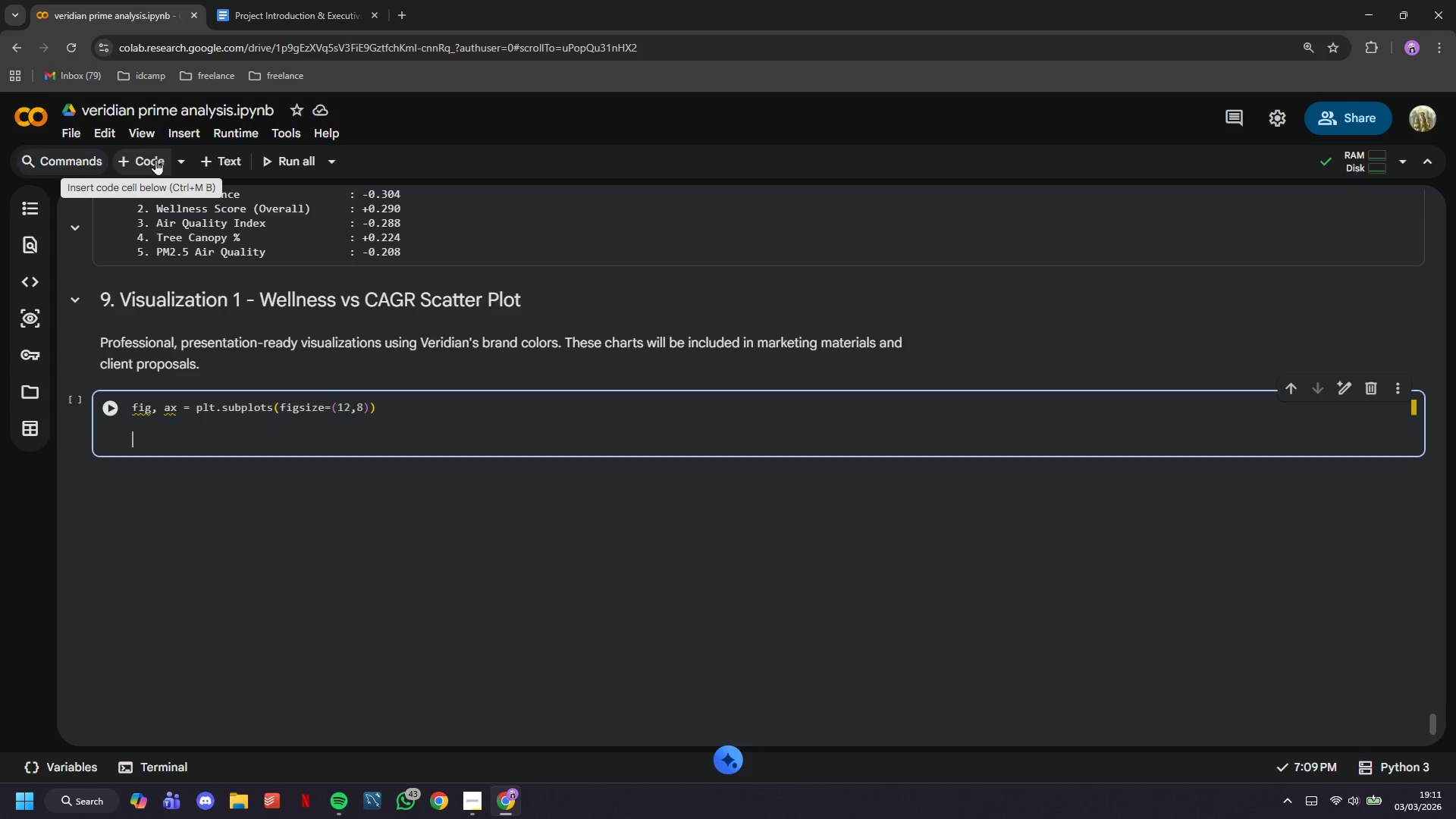 
key(Enter)
 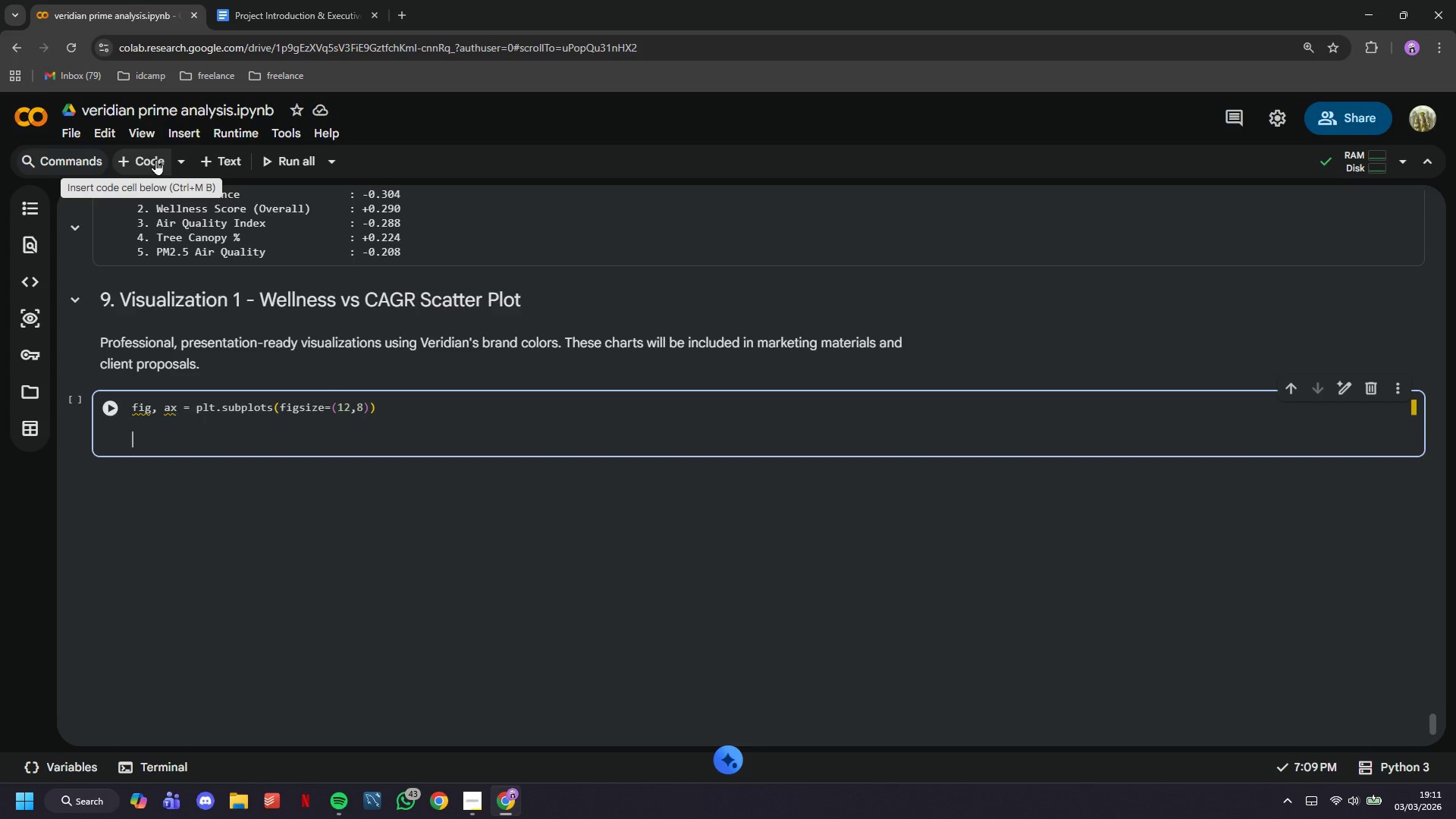 
type(# Scatter plot with color by wellness category)
 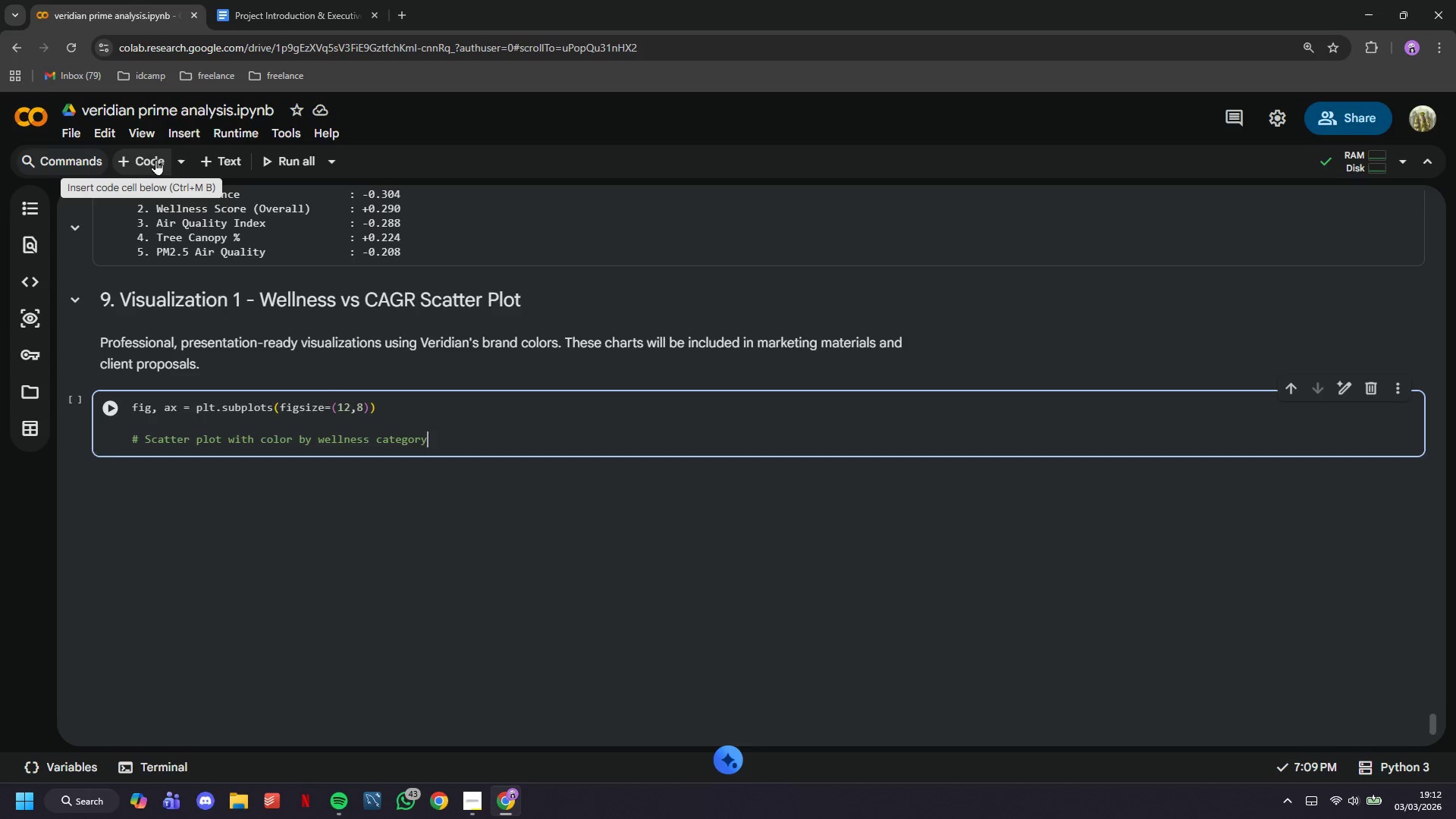 
key(Enter)
 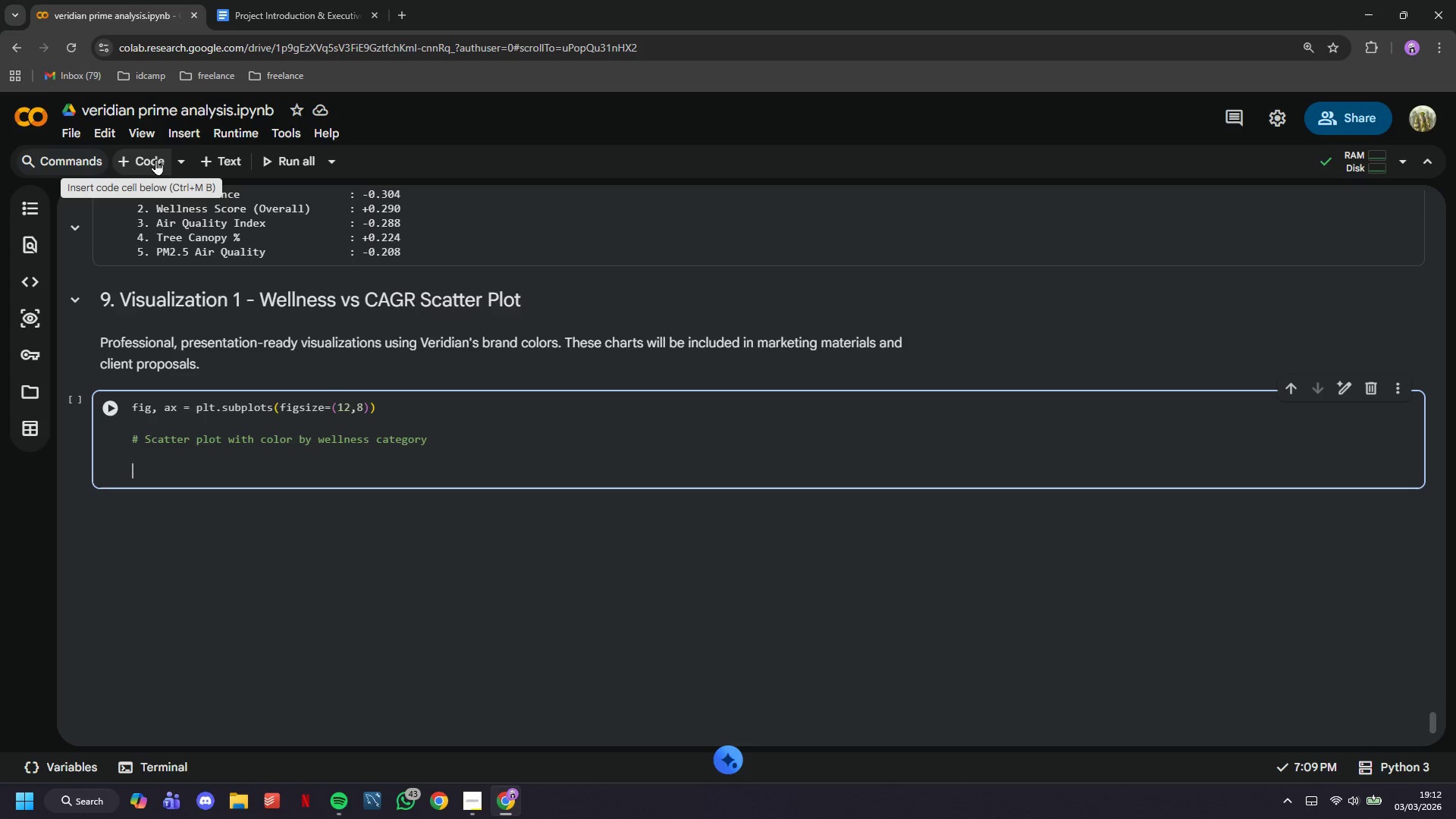 
key(Enter)